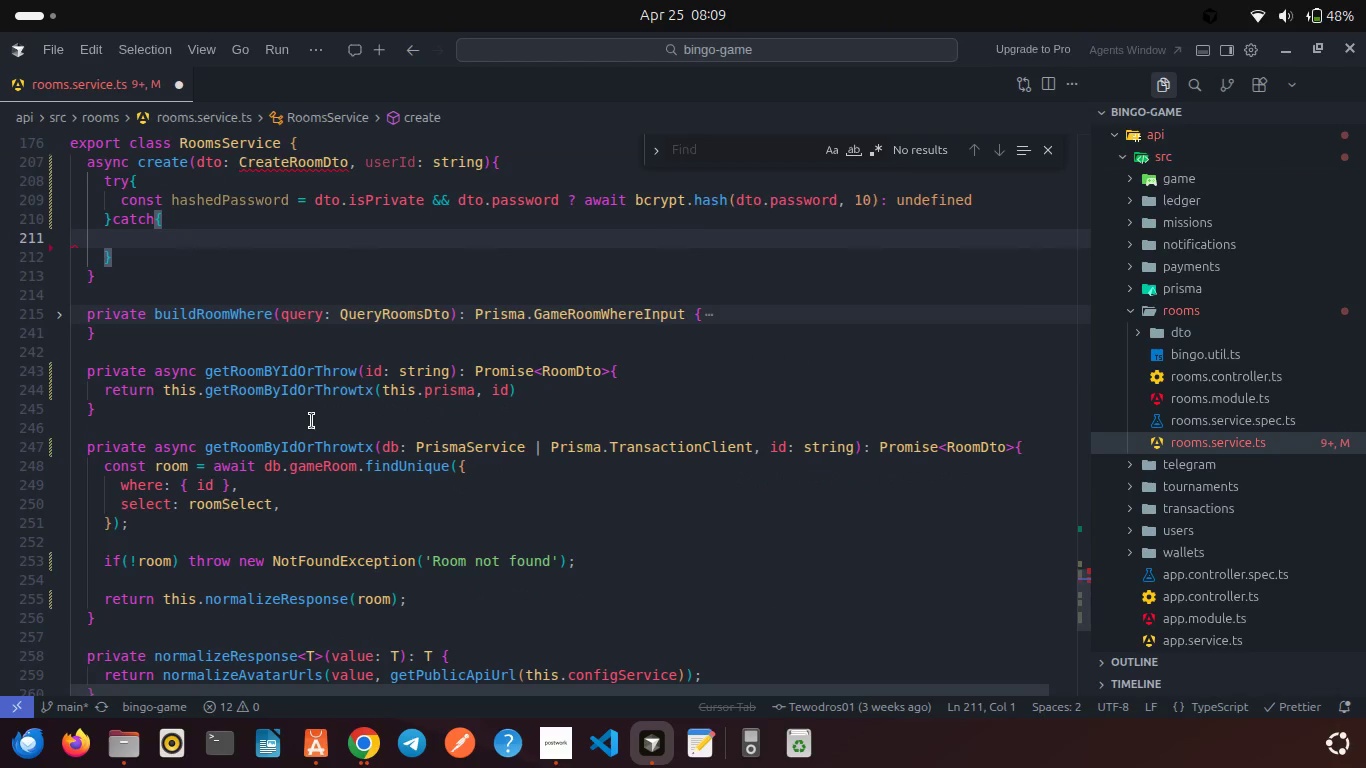 
scroll: coordinate [312, 421], scroll_direction: up, amount: 3.0
 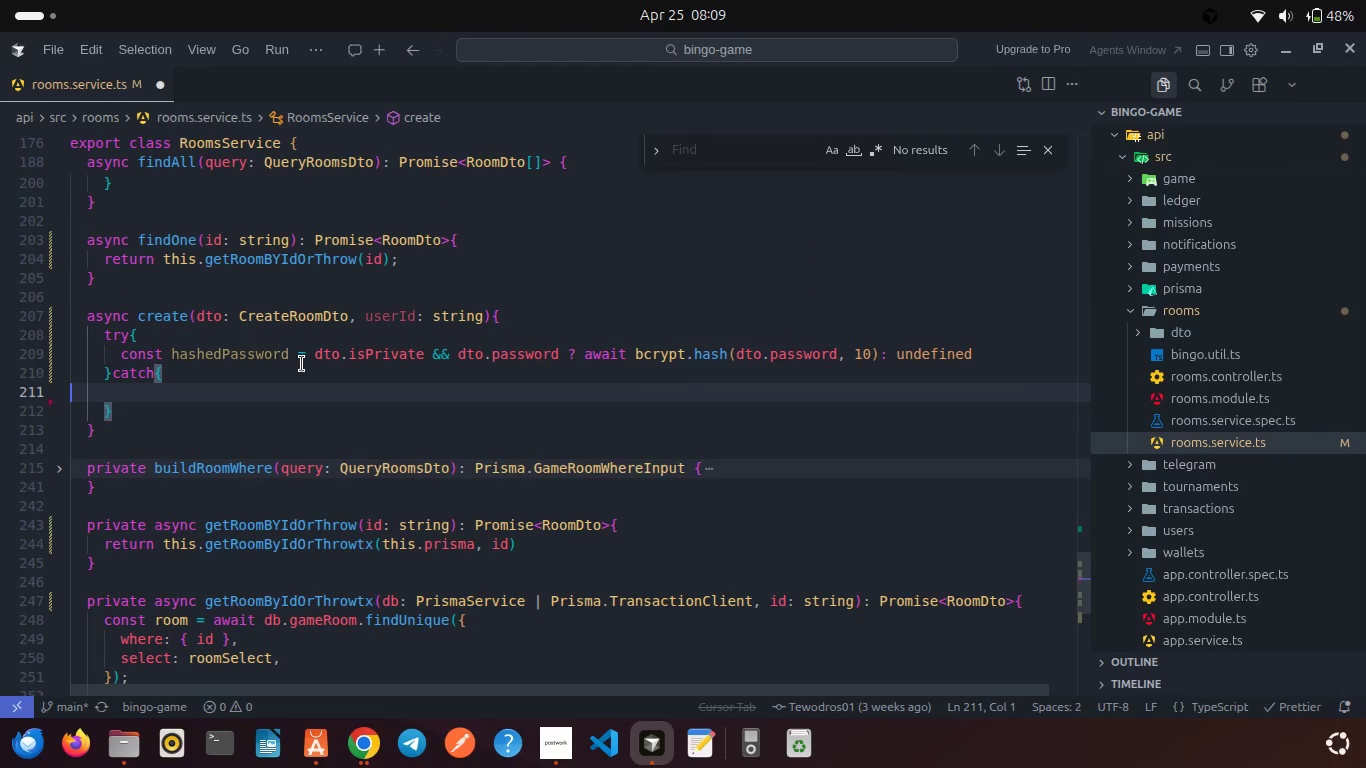 
right_click([302, 364])
 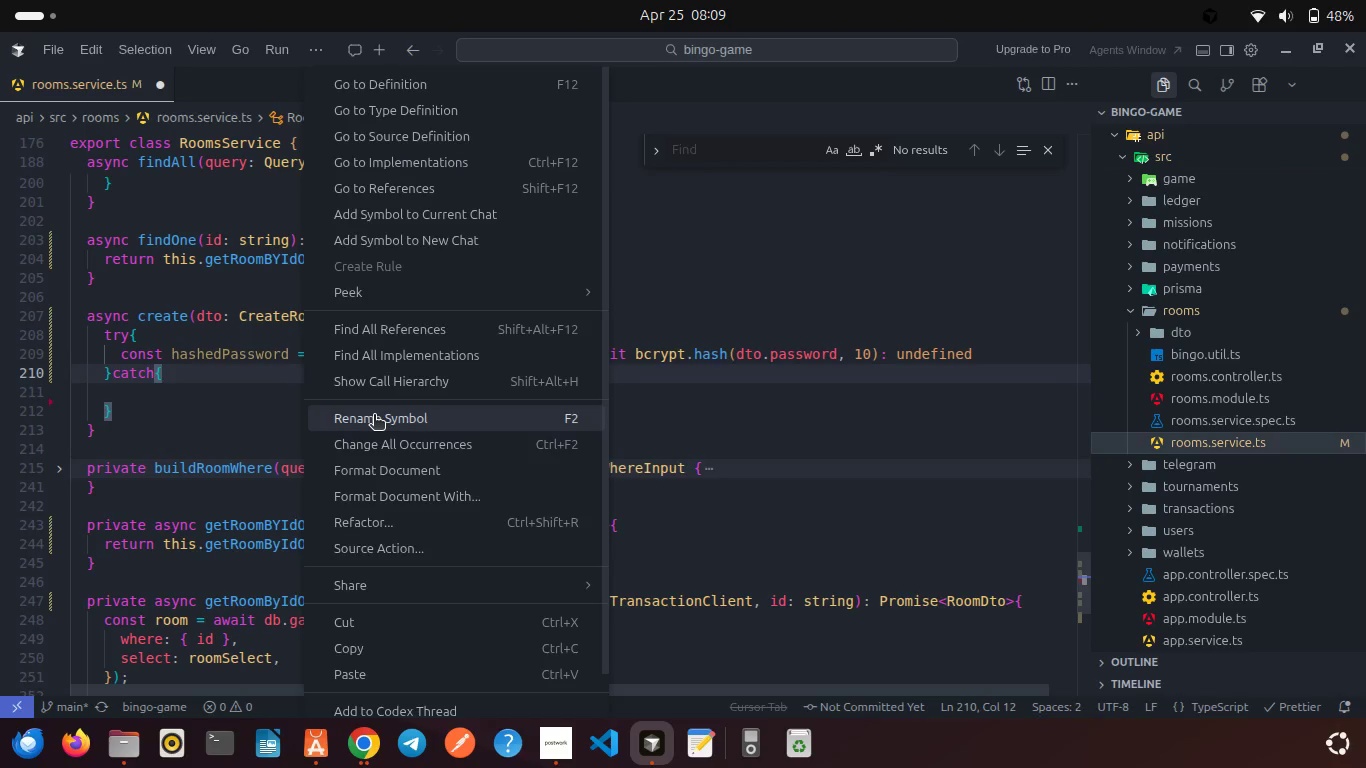 
left_click([396, 479])
 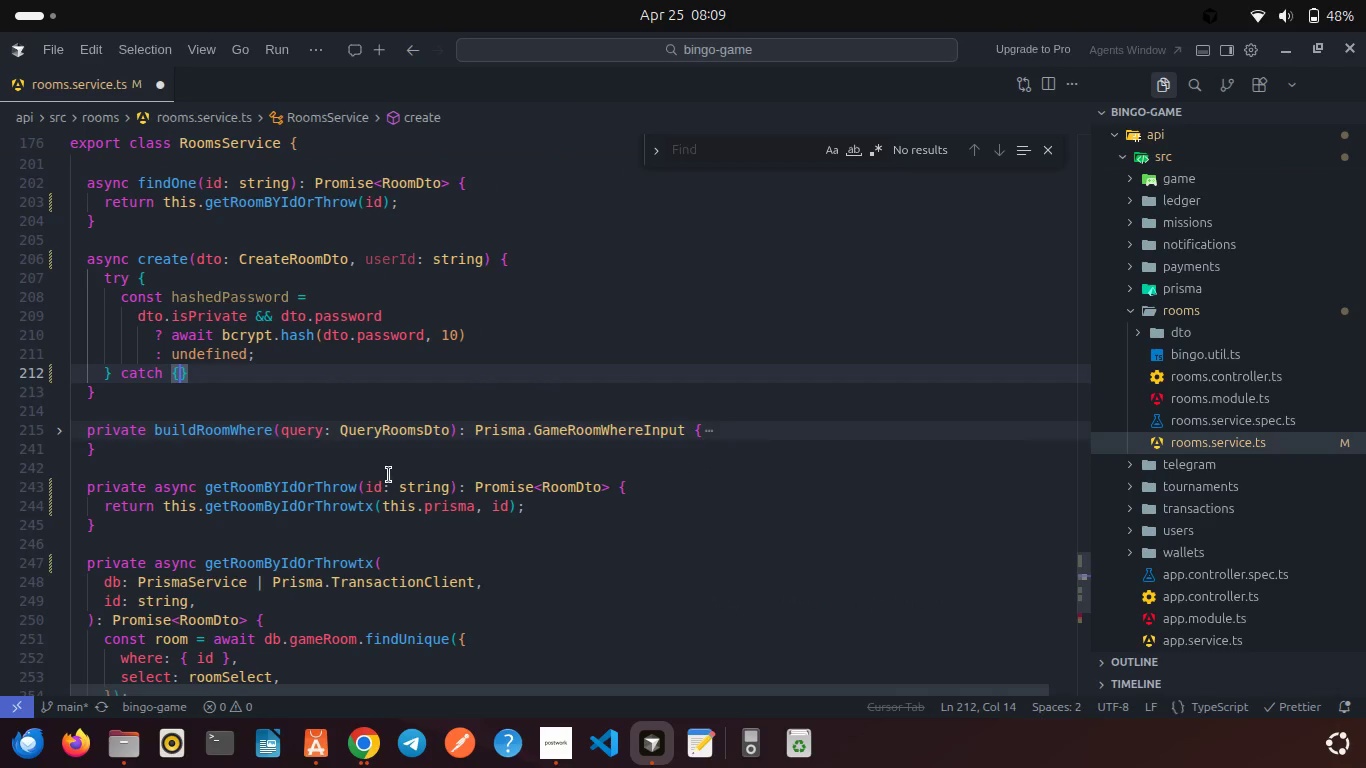 
left_click([314, 435])
 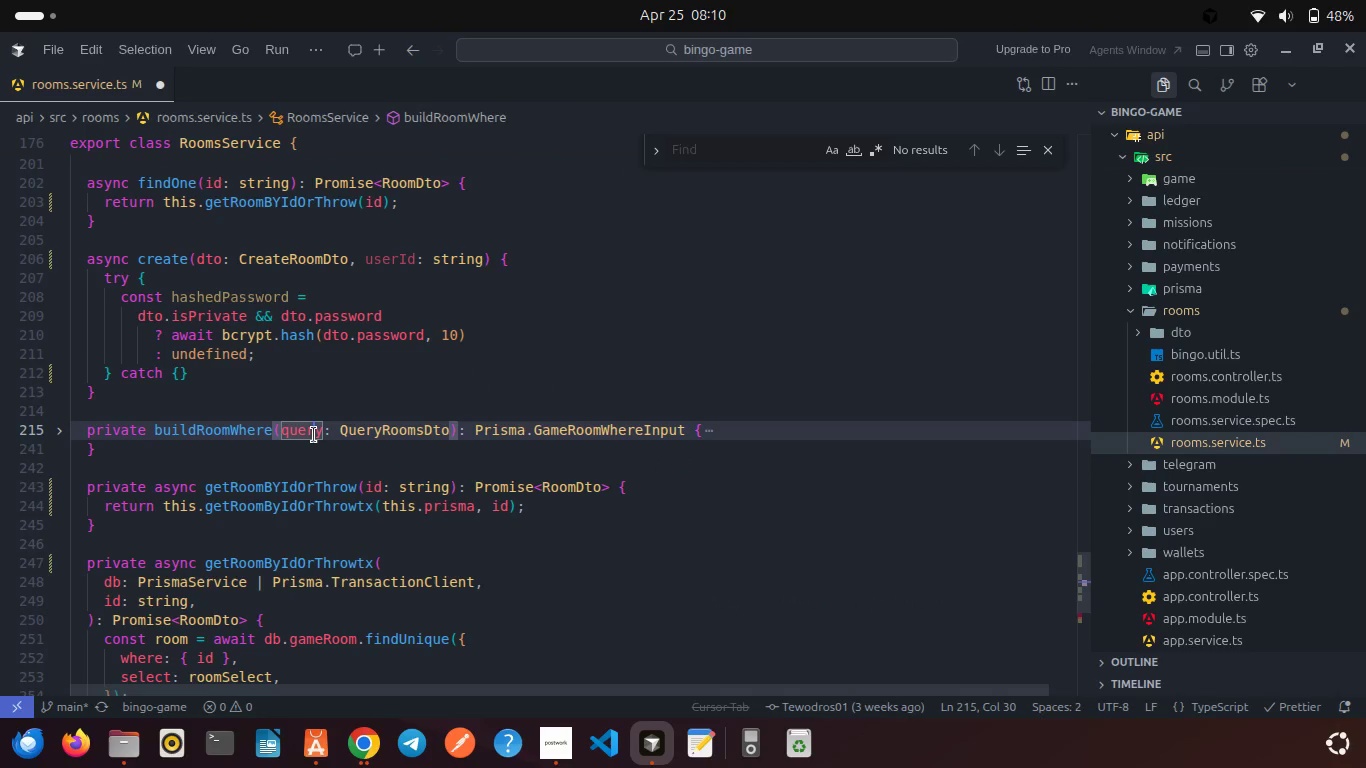 
wait(7.15)
 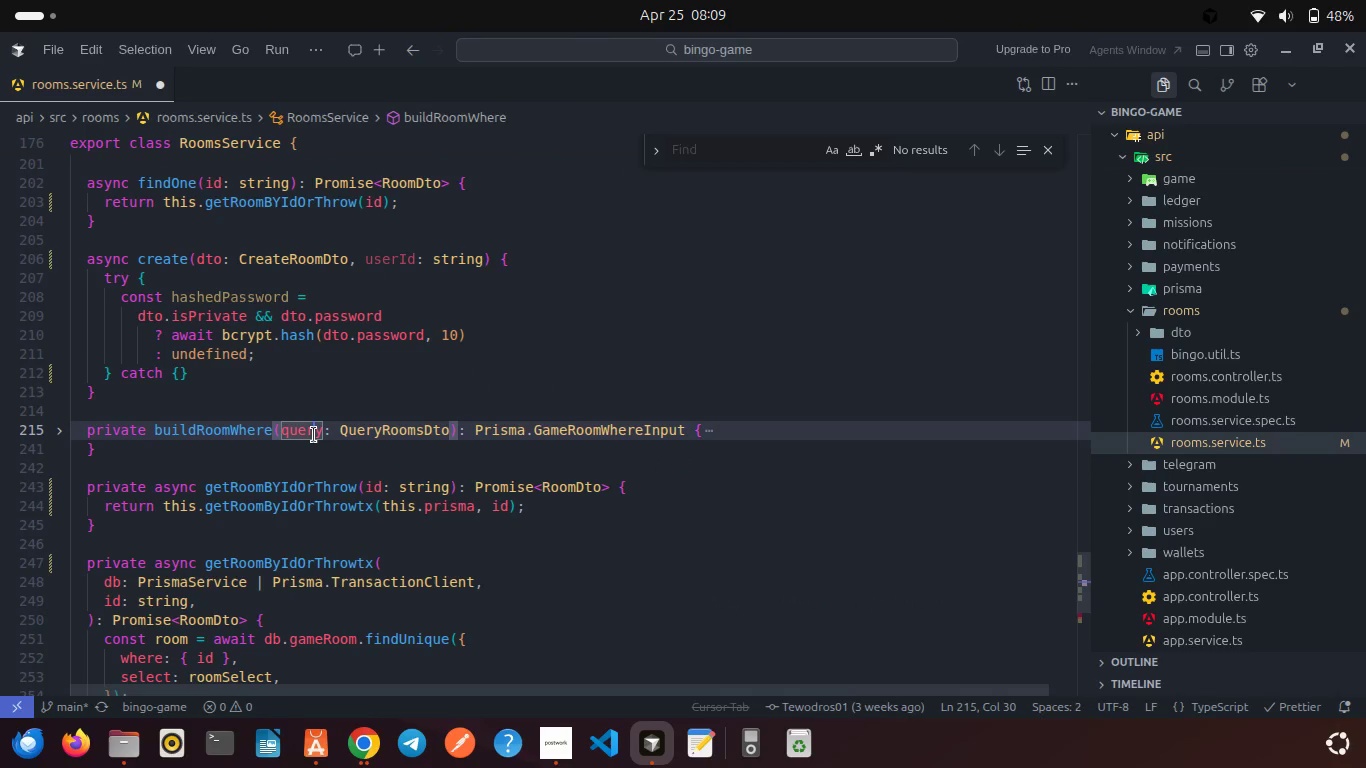 
scroll: coordinate [314, 435], scroll_direction: up, amount: 1.0
 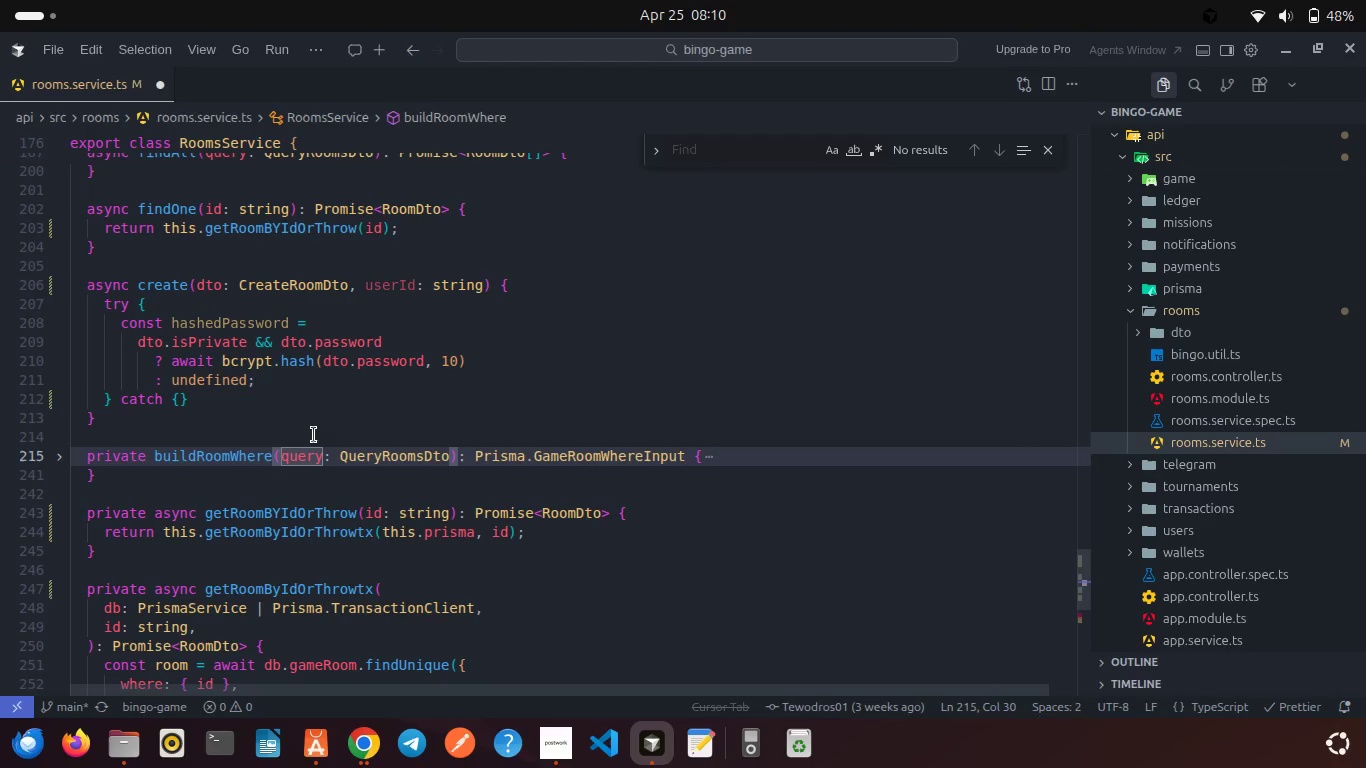 
wait(8.16)
 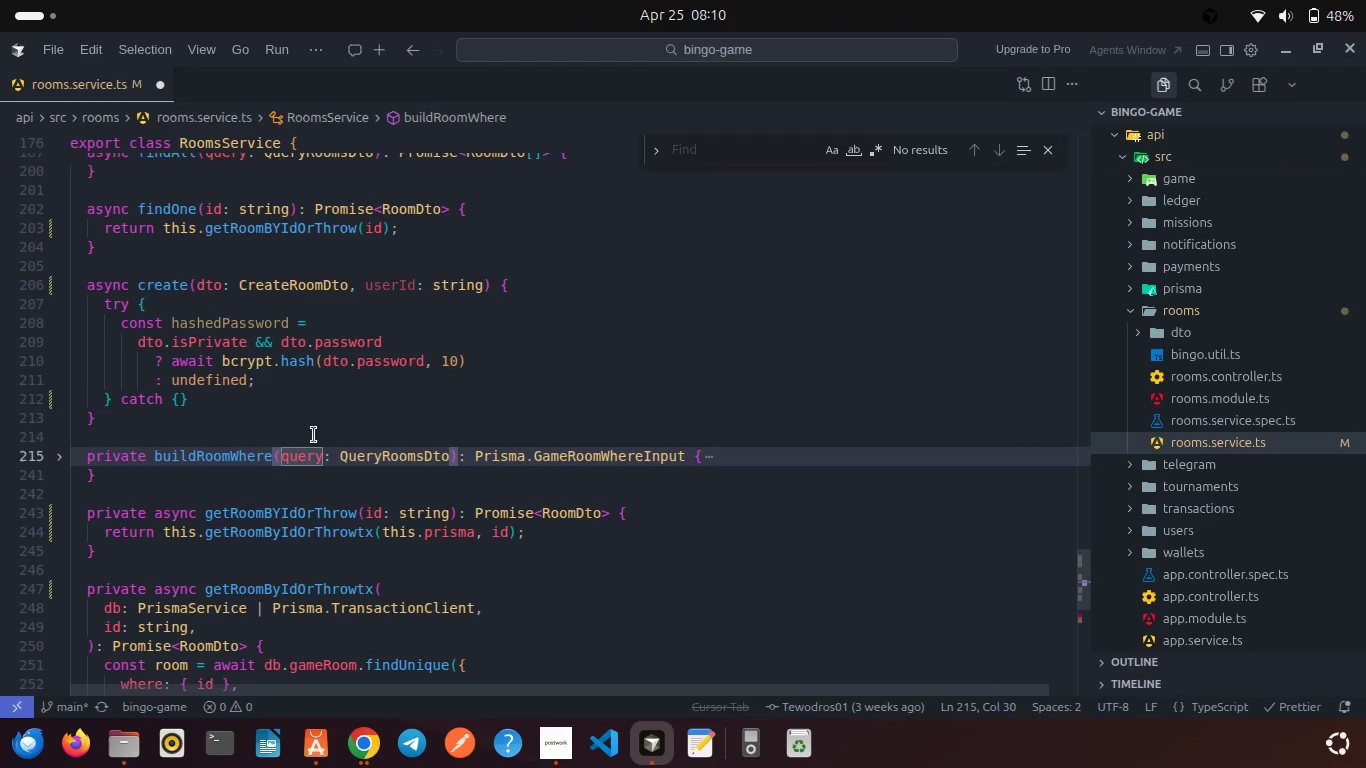 
left_click([285, 344])
 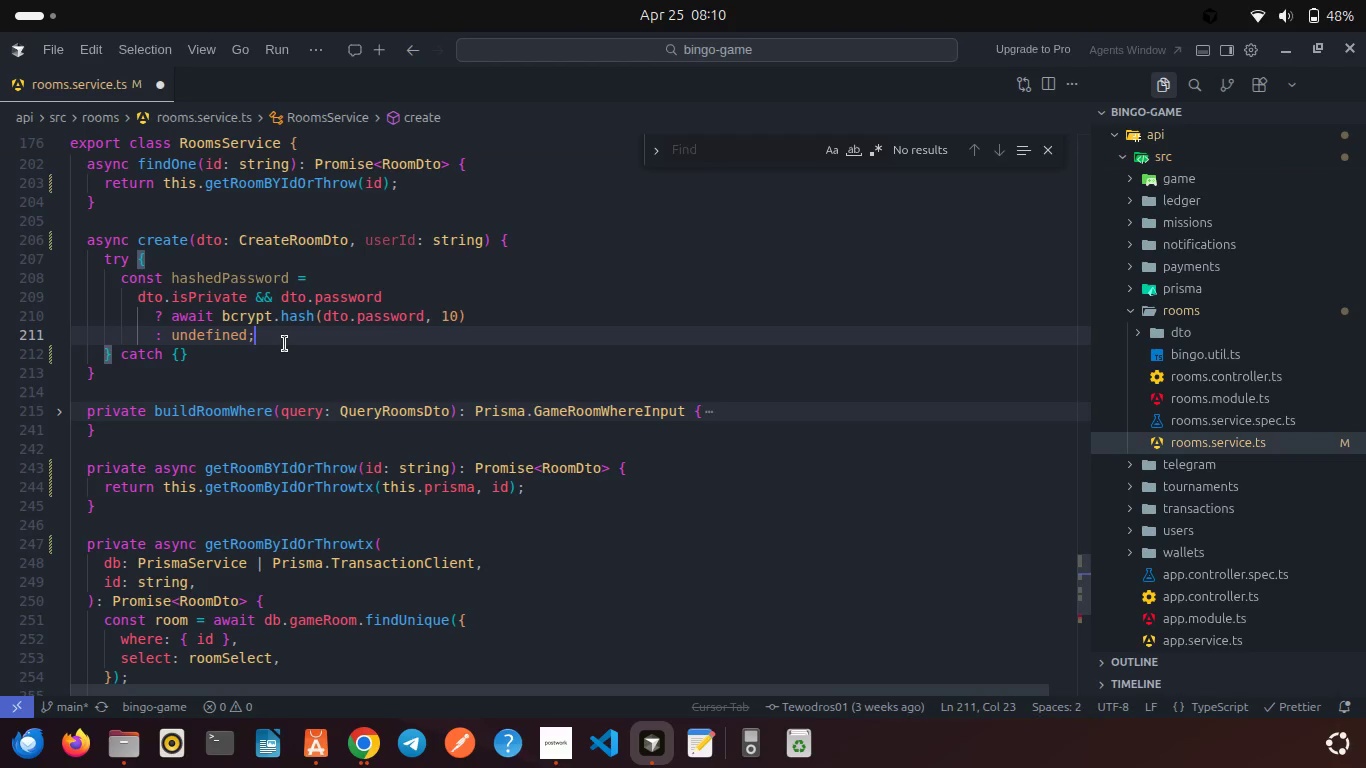 
wait(11.09)
 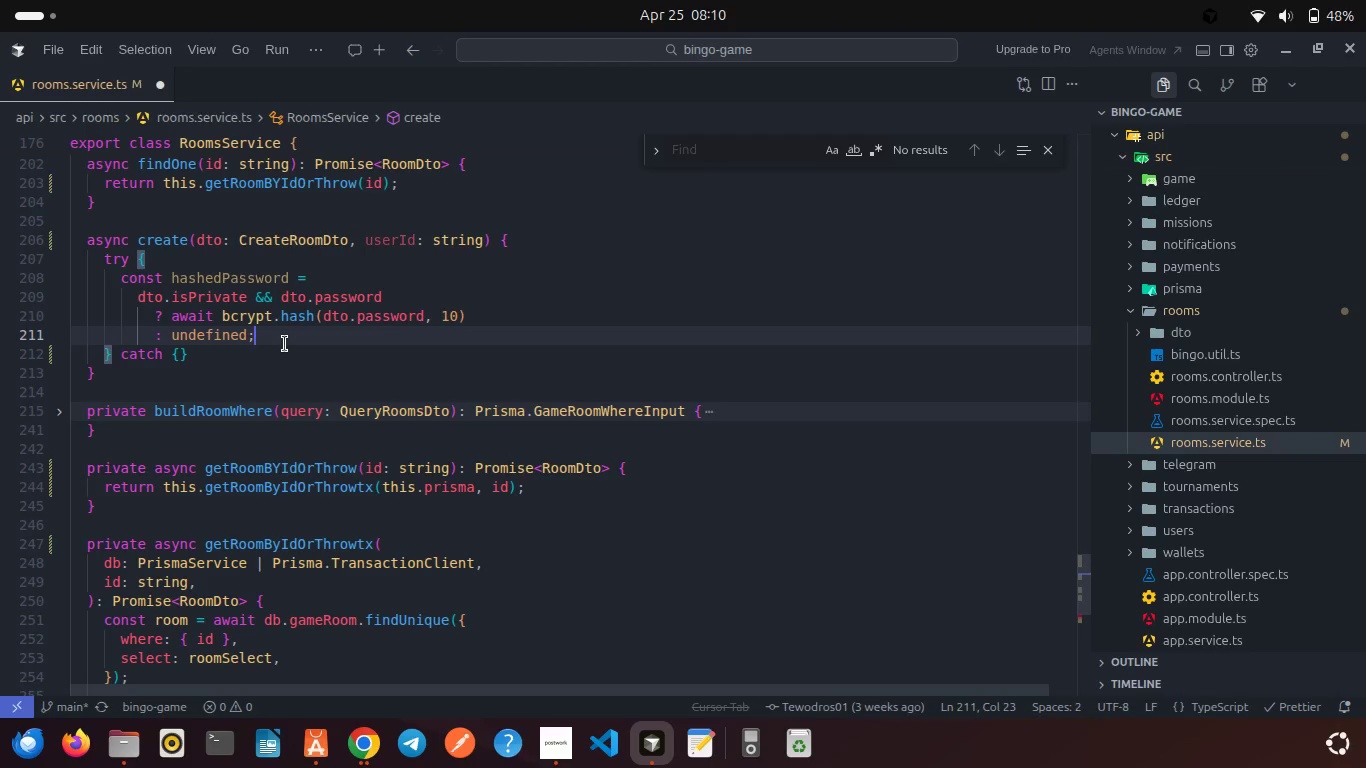 
scroll: coordinate [285, 344], scroll_direction: down, amount: 1.0
 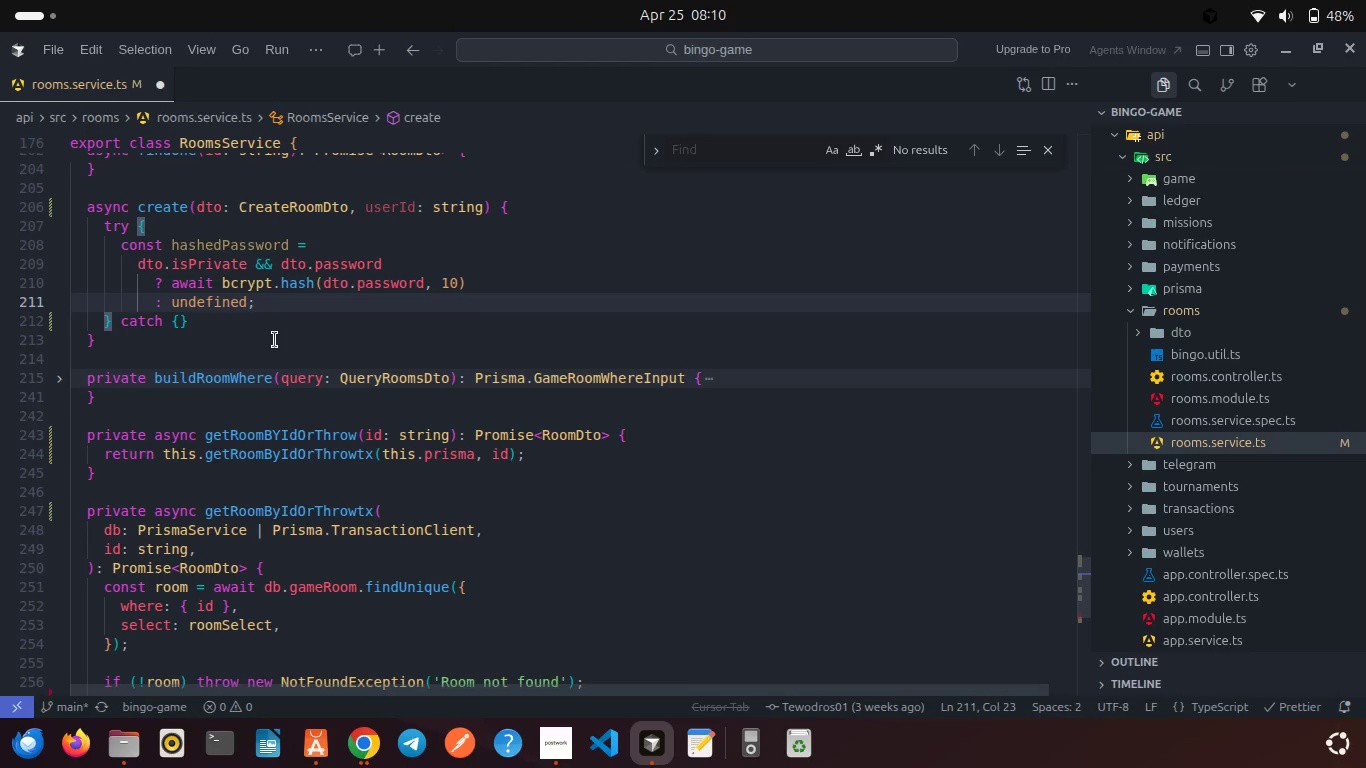 
key(Enter)
 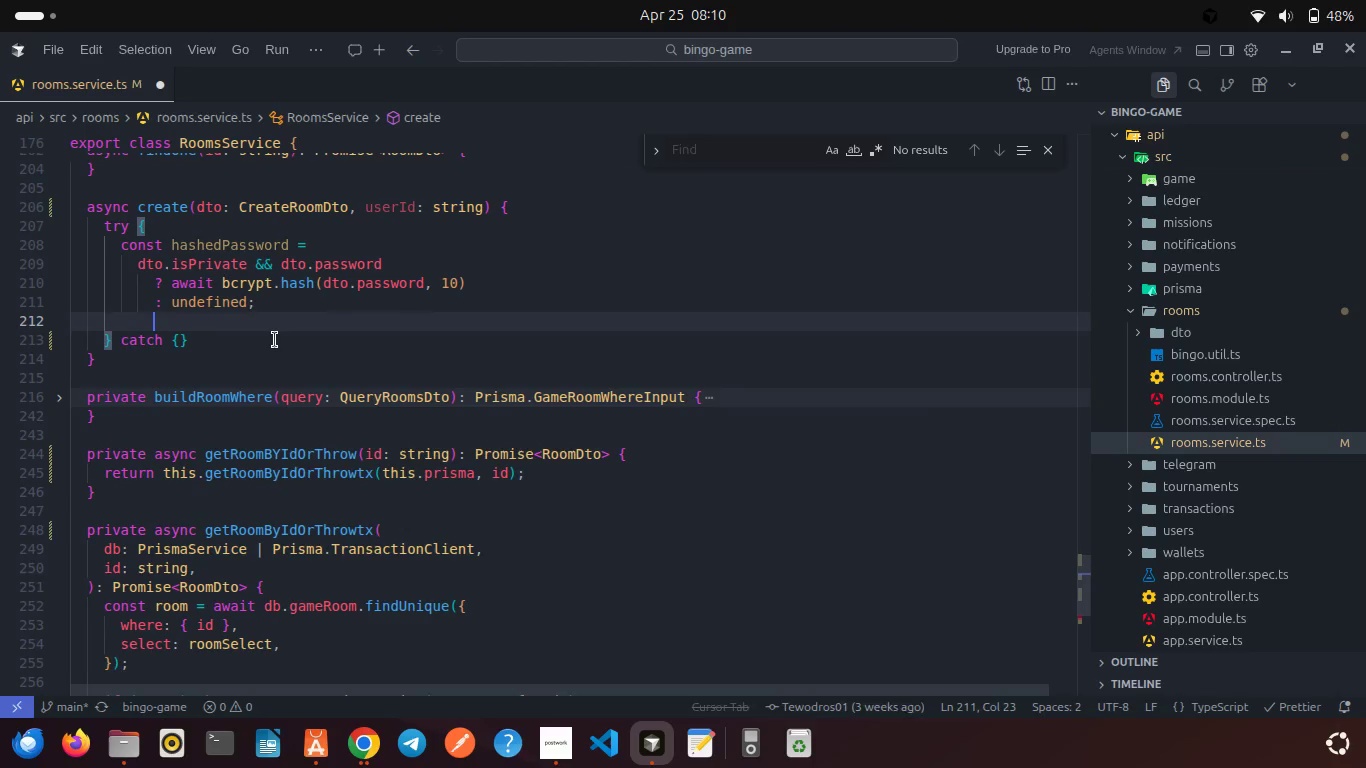 
key(Enter)
 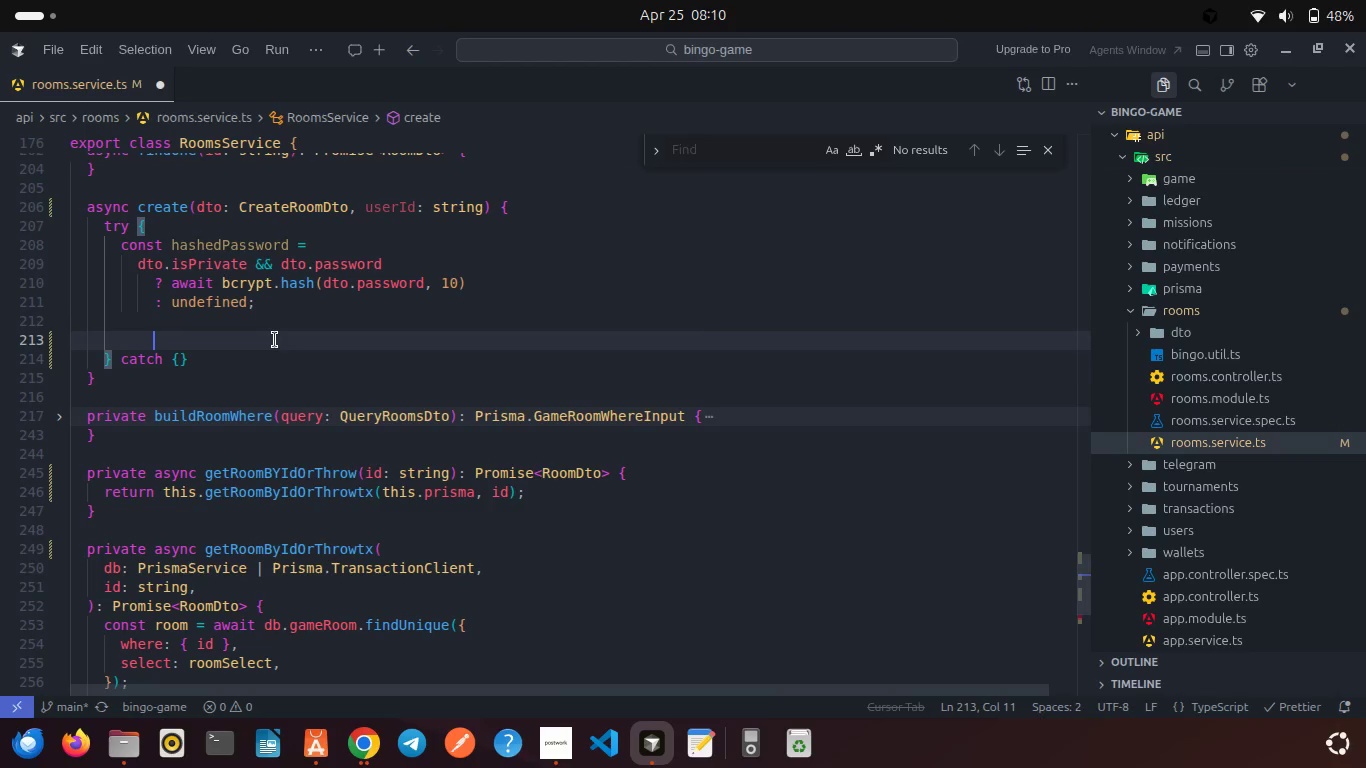 
key(Backspace)
key(Backspace)
type(re)
 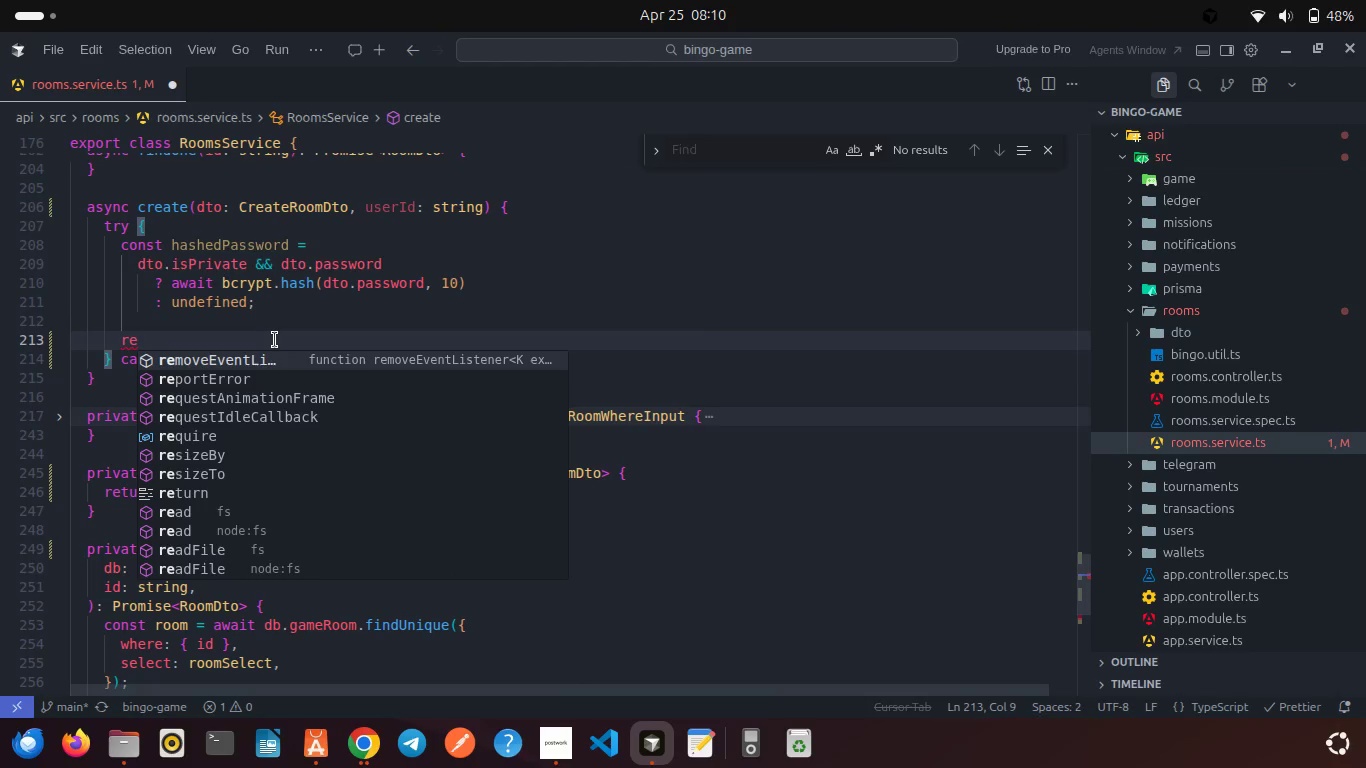 
wait(6.19)
 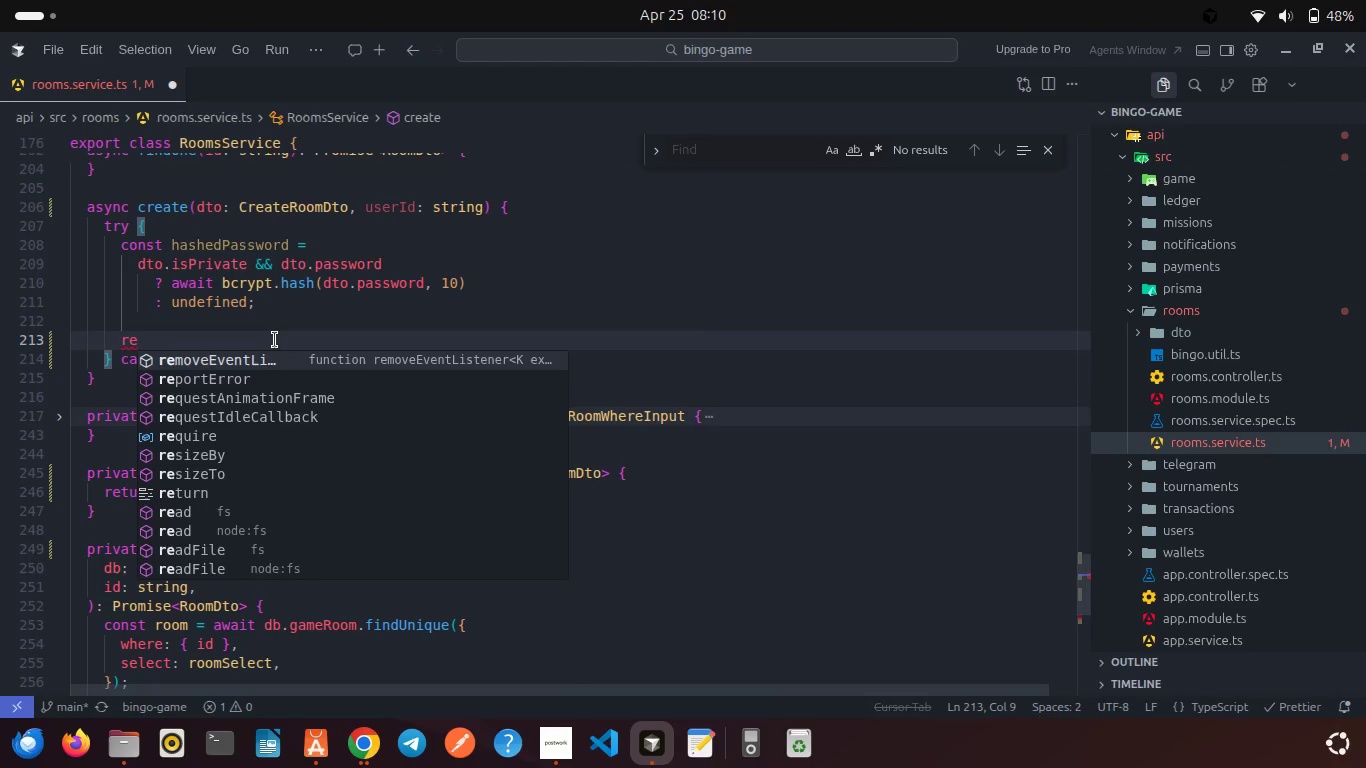 
type(tur)
 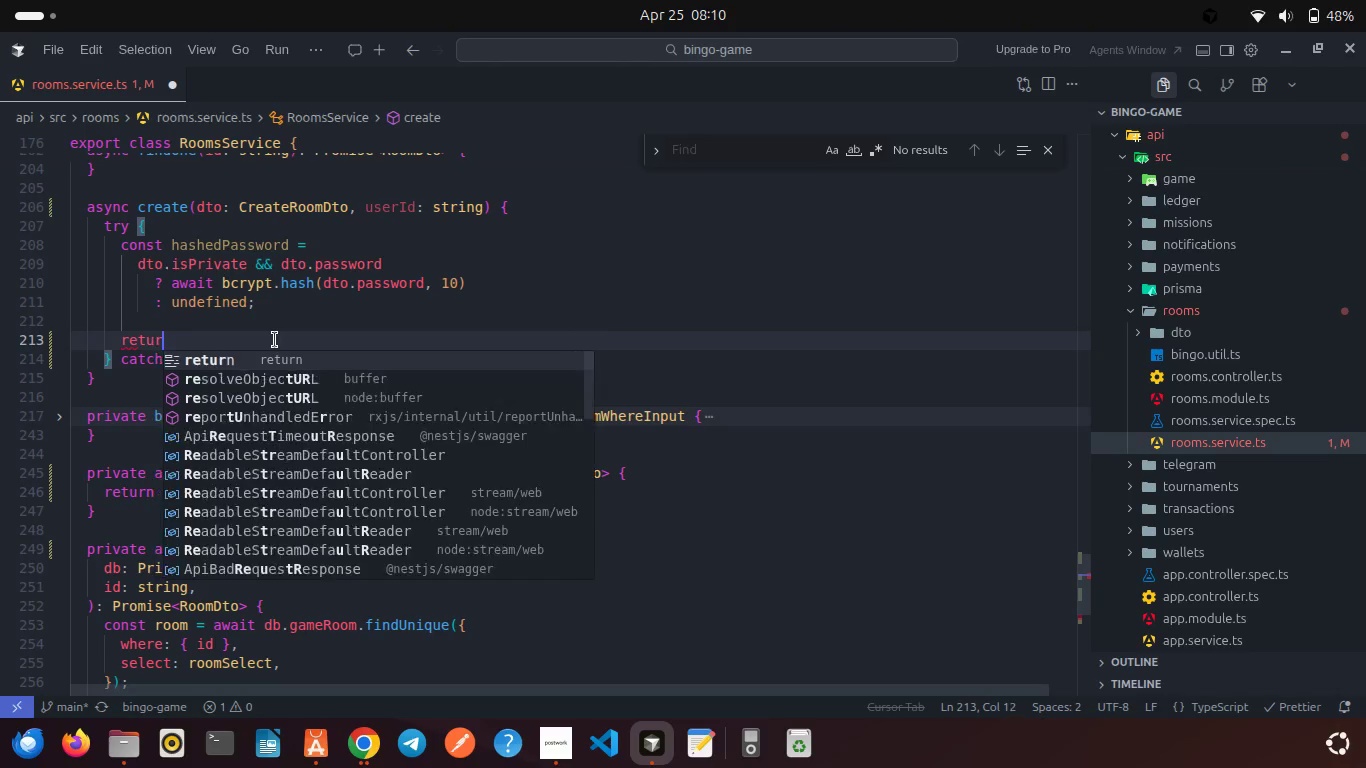 
key(Enter)
 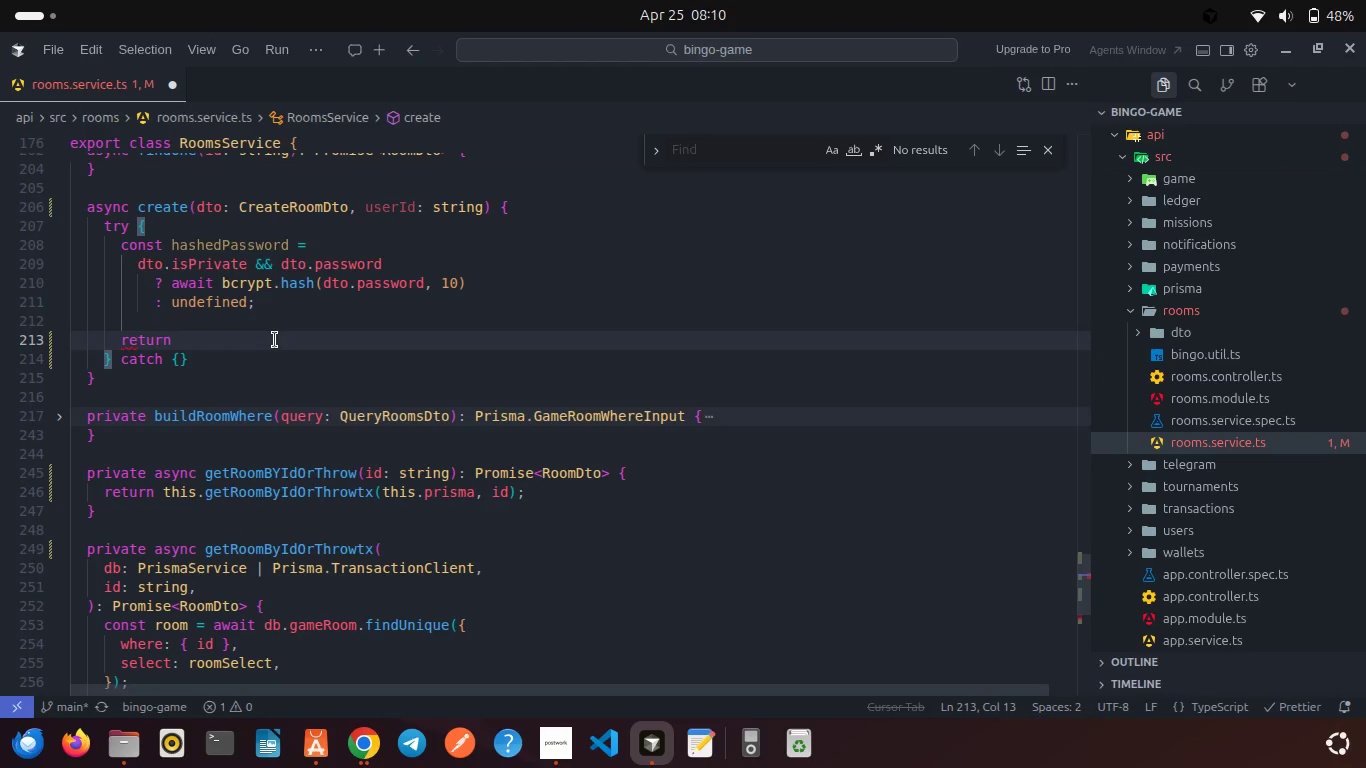 
type( awai)
 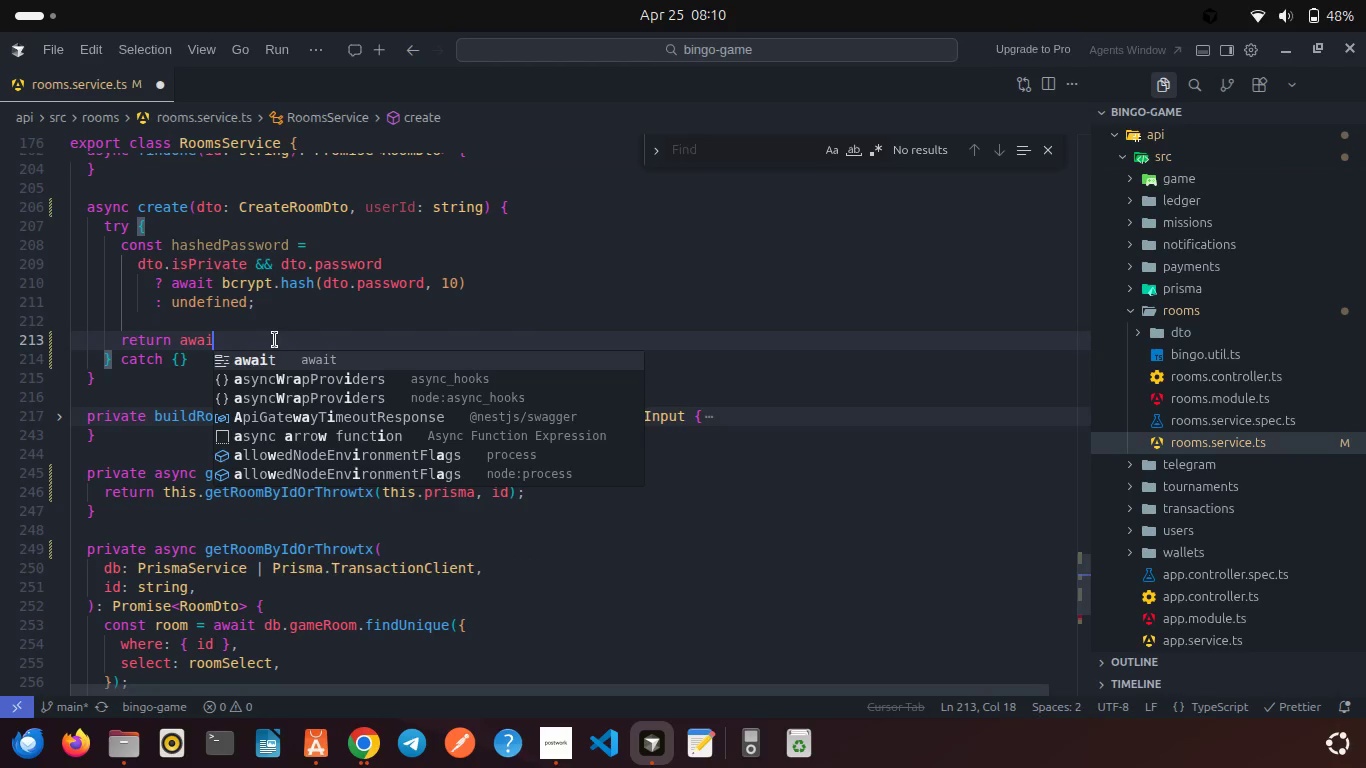 
key(Enter)
 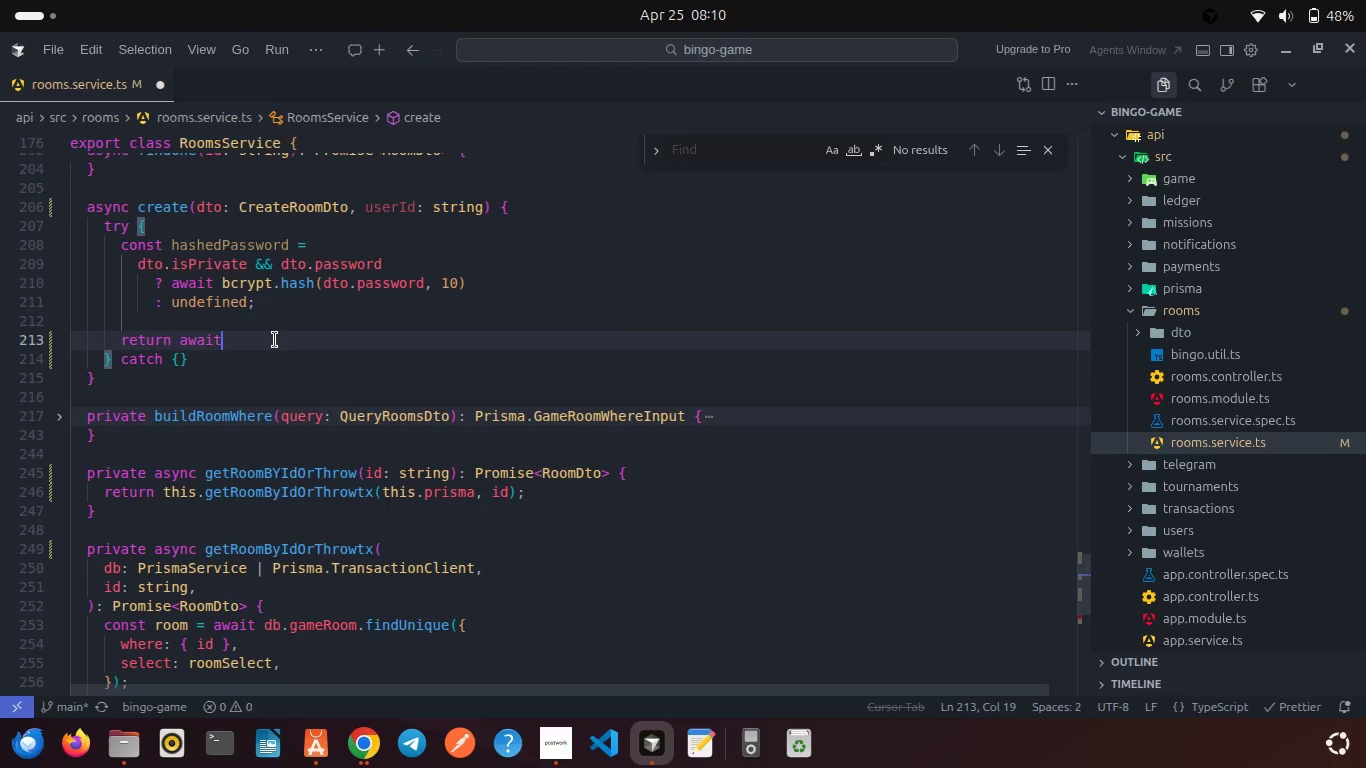 
type( this.pr)
key(Backspace)
key(Backspace)
key(Backspace)
key(Backspace)
key(Backspace)
key(Backspace)
key(Backspace)
key(Backspace)
key(Backspace)
key(Backspace)
key(Backspace)
key(Backspace)
key(Backspace)
key(Backspace)
key(Backspace)
key(Backspace)
key(Backspace)
key(Backspace)
key(Backspace)
key(Backspace)
key(Backspace)
key(Backspace)
key(Backspace)
key(Backspace)
key(Backspace)
 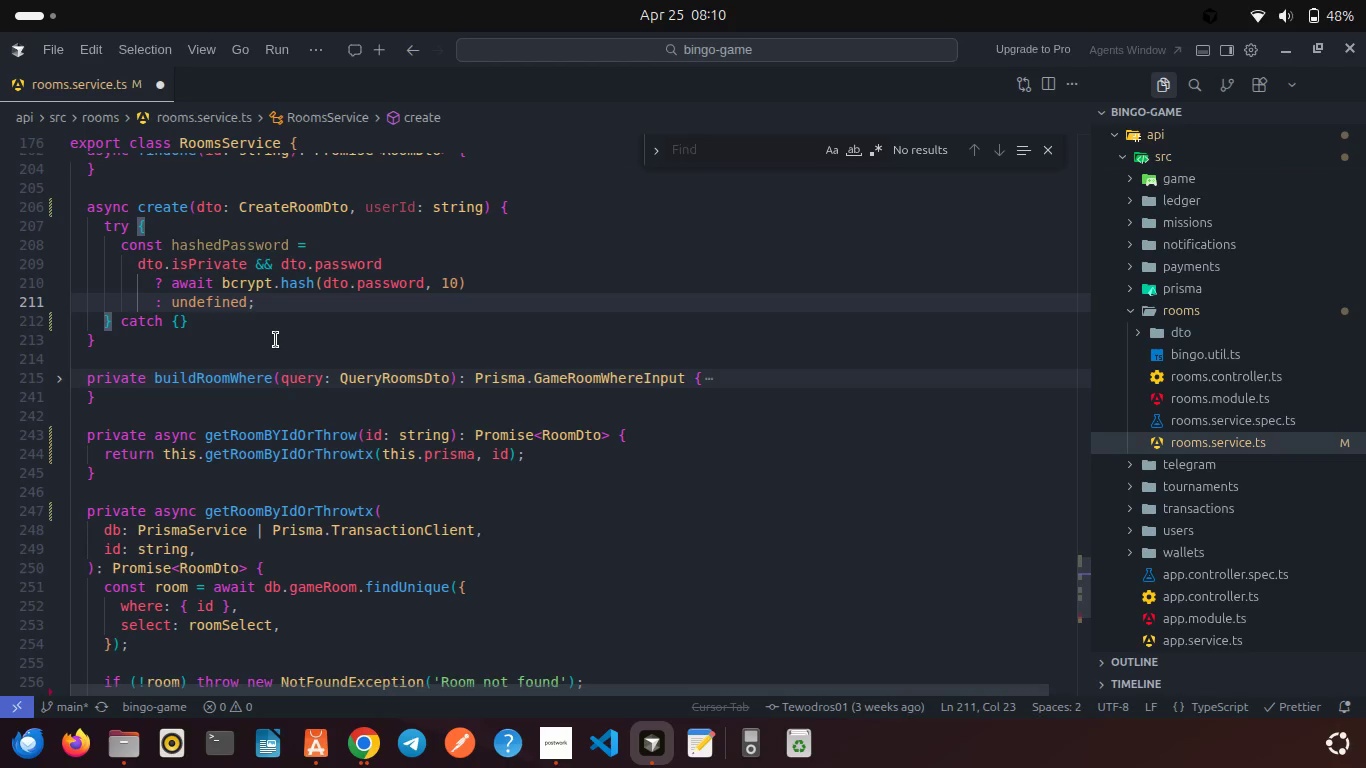 
scroll: coordinate [276, 340], scroll_direction: down, amount: 5.0
 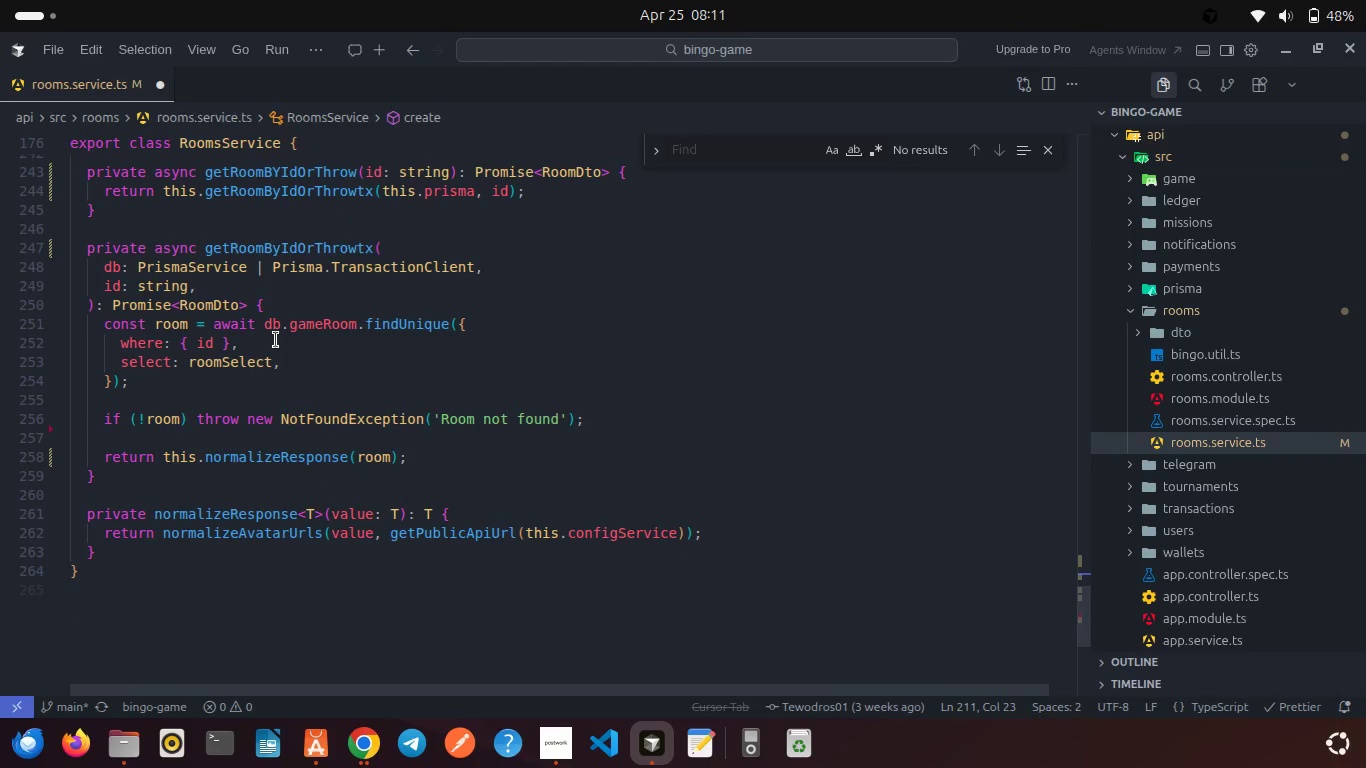 
scroll: coordinate [276, 340], scroll_direction: up, amount: 14.0
 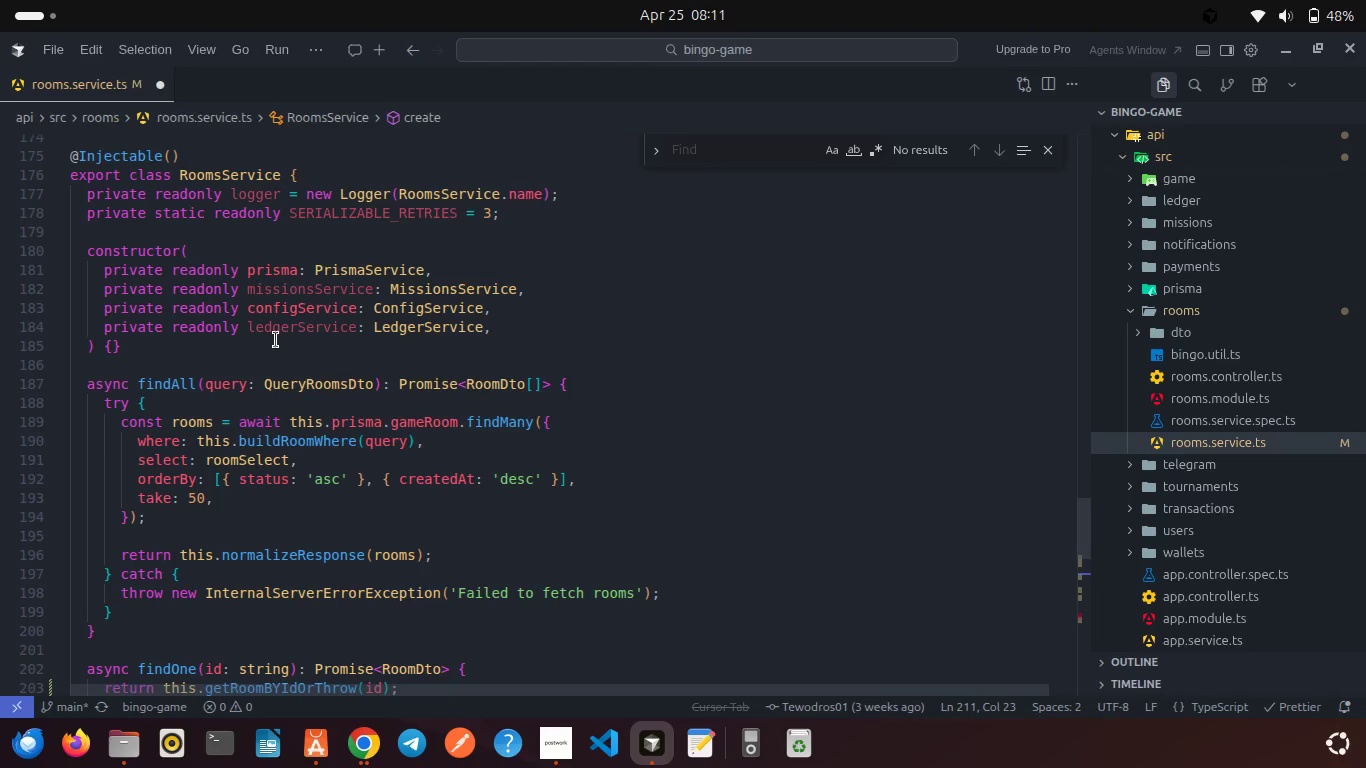 
wait(7.0)
 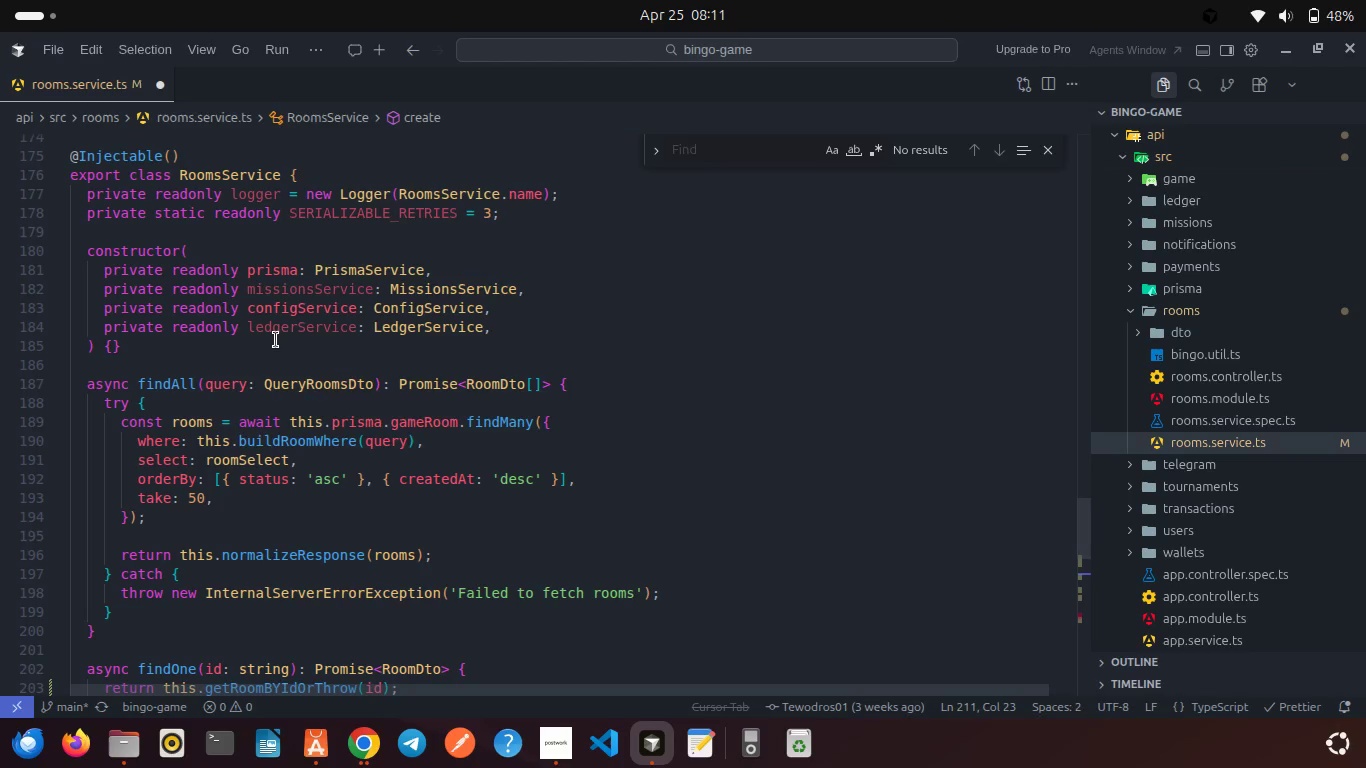 
scroll: coordinate [276, 340], scroll_direction: down, amount: 1.0
 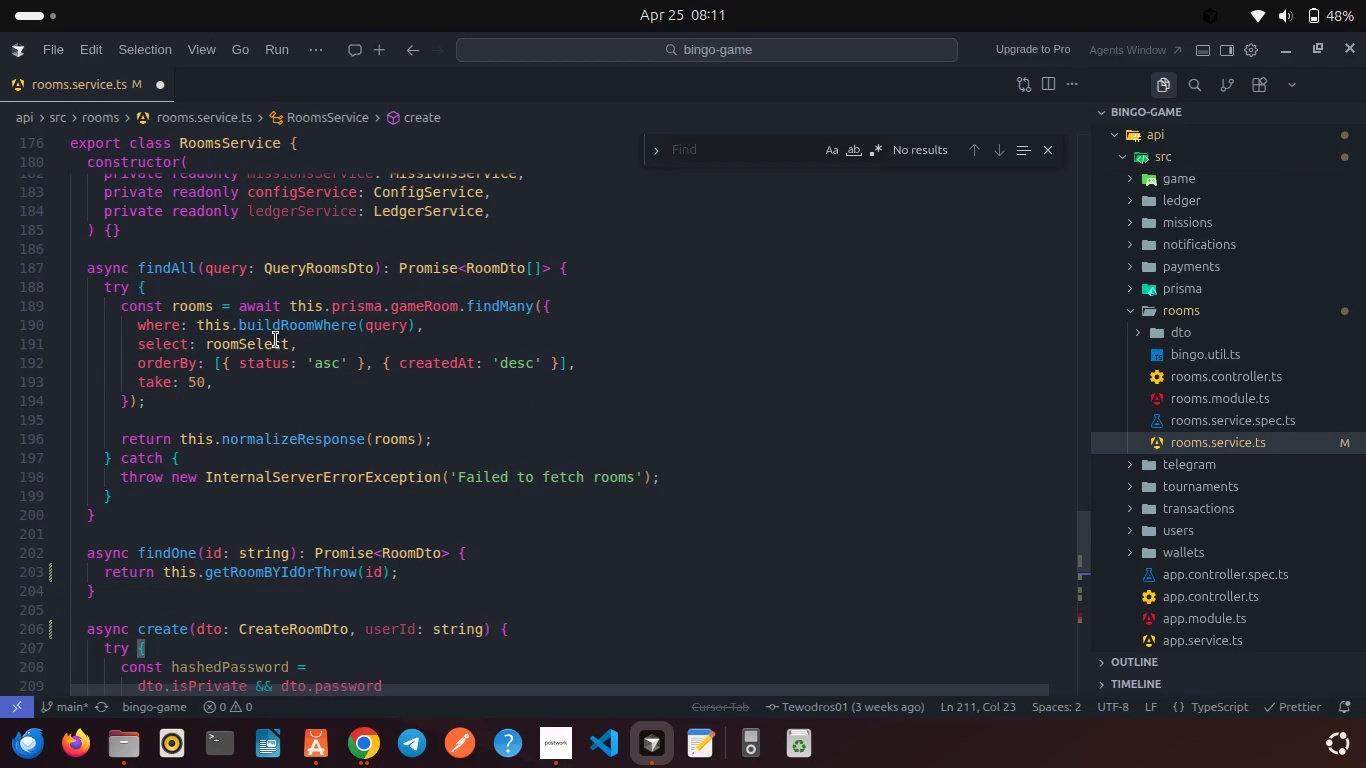 
scroll: coordinate [276, 340], scroll_direction: up, amount: 4.0
 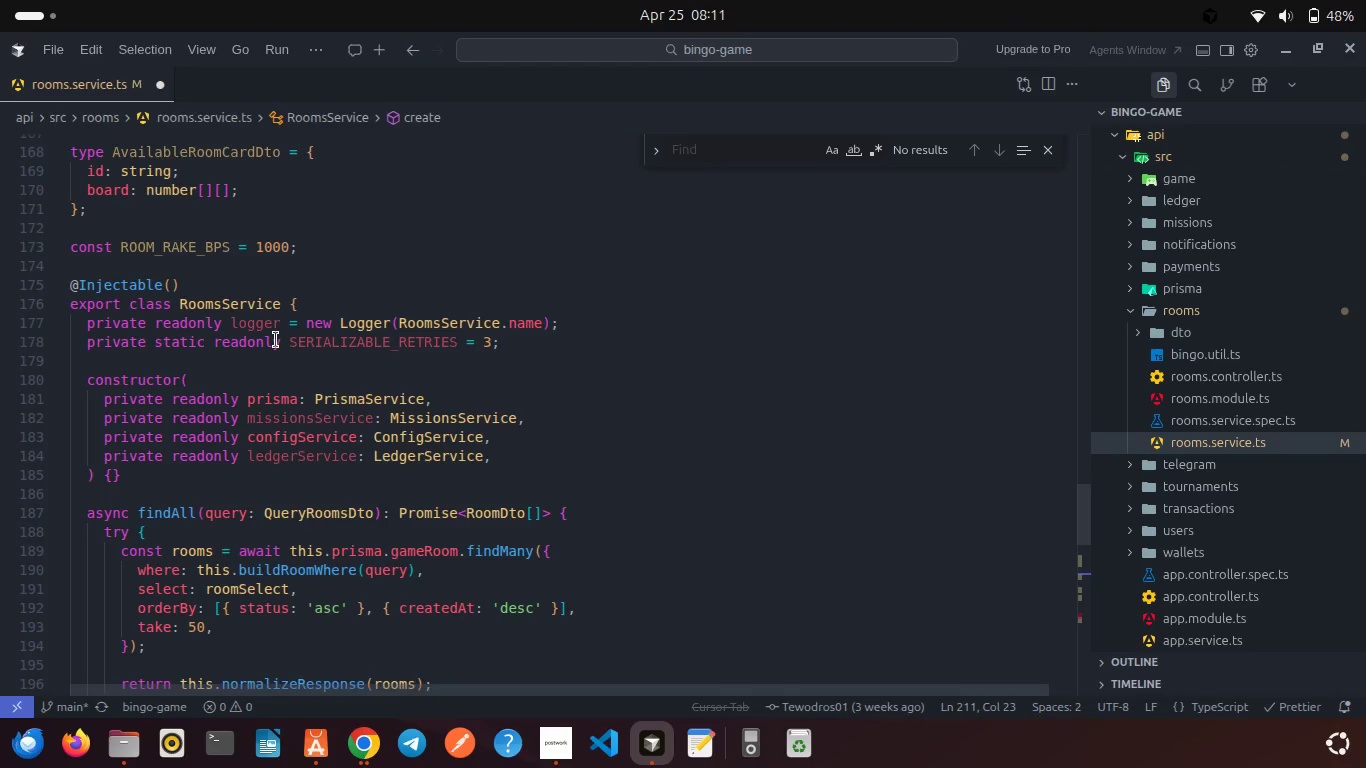 
wait(13.02)
 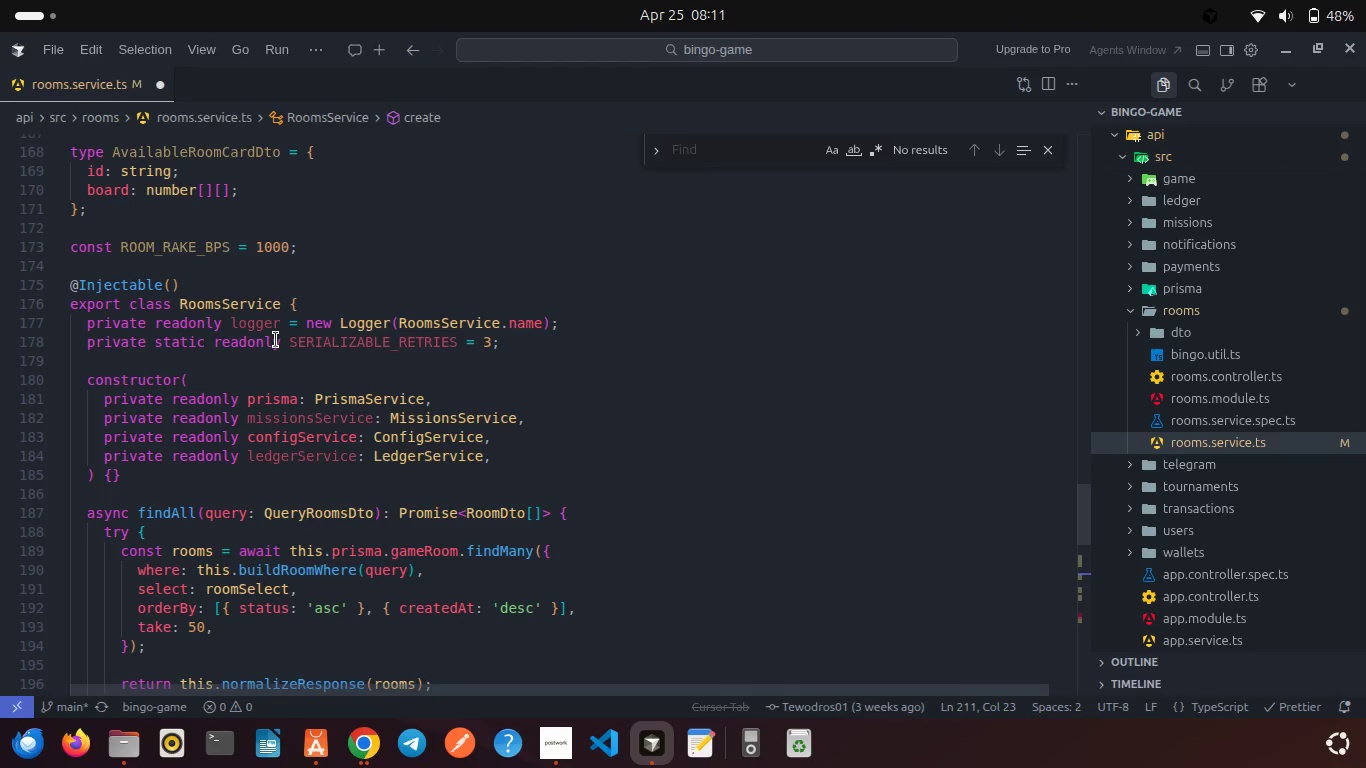 
scroll: coordinate [276, 340], scroll_direction: none, amount: 0.0
 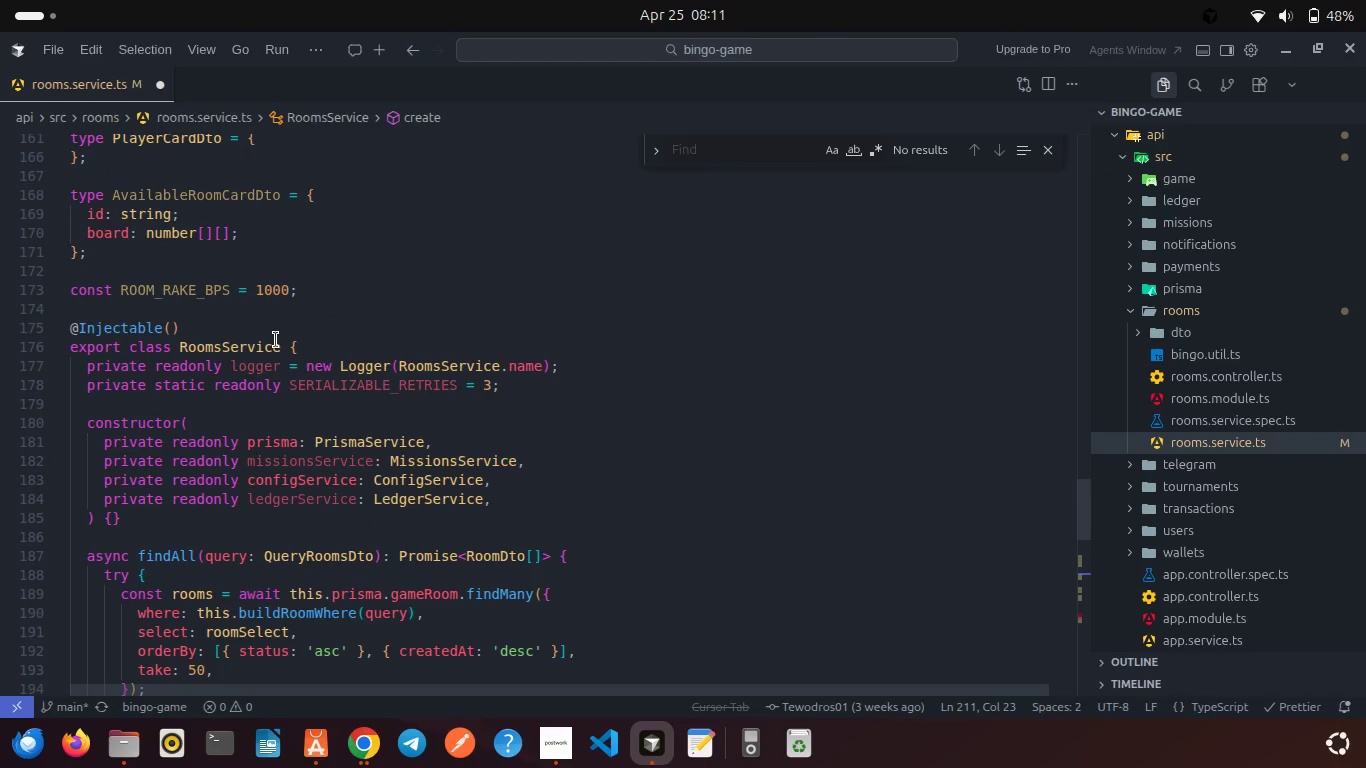 
scroll: coordinate [276, 340], scroll_direction: up, amount: 7.0
 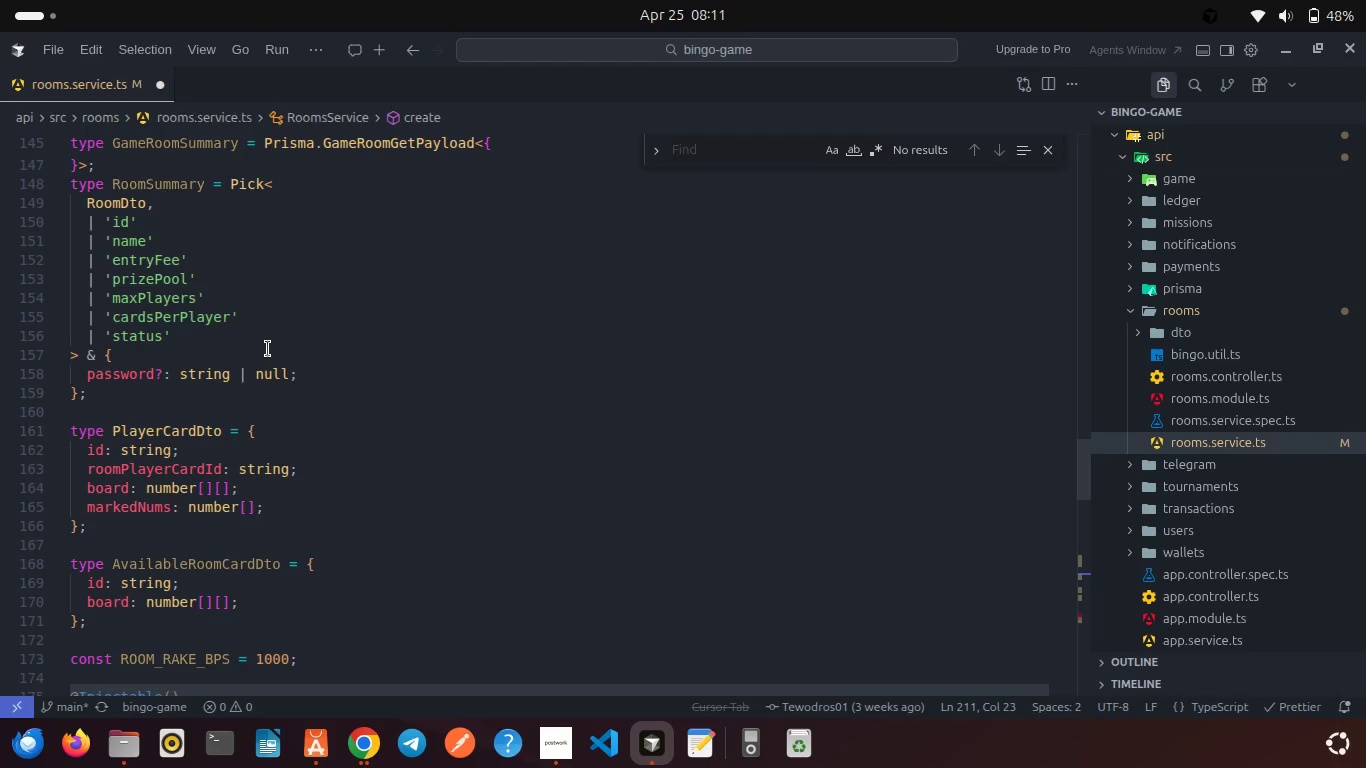 
scroll: coordinate [249, 510], scroll_direction: down, amount: 29.0
 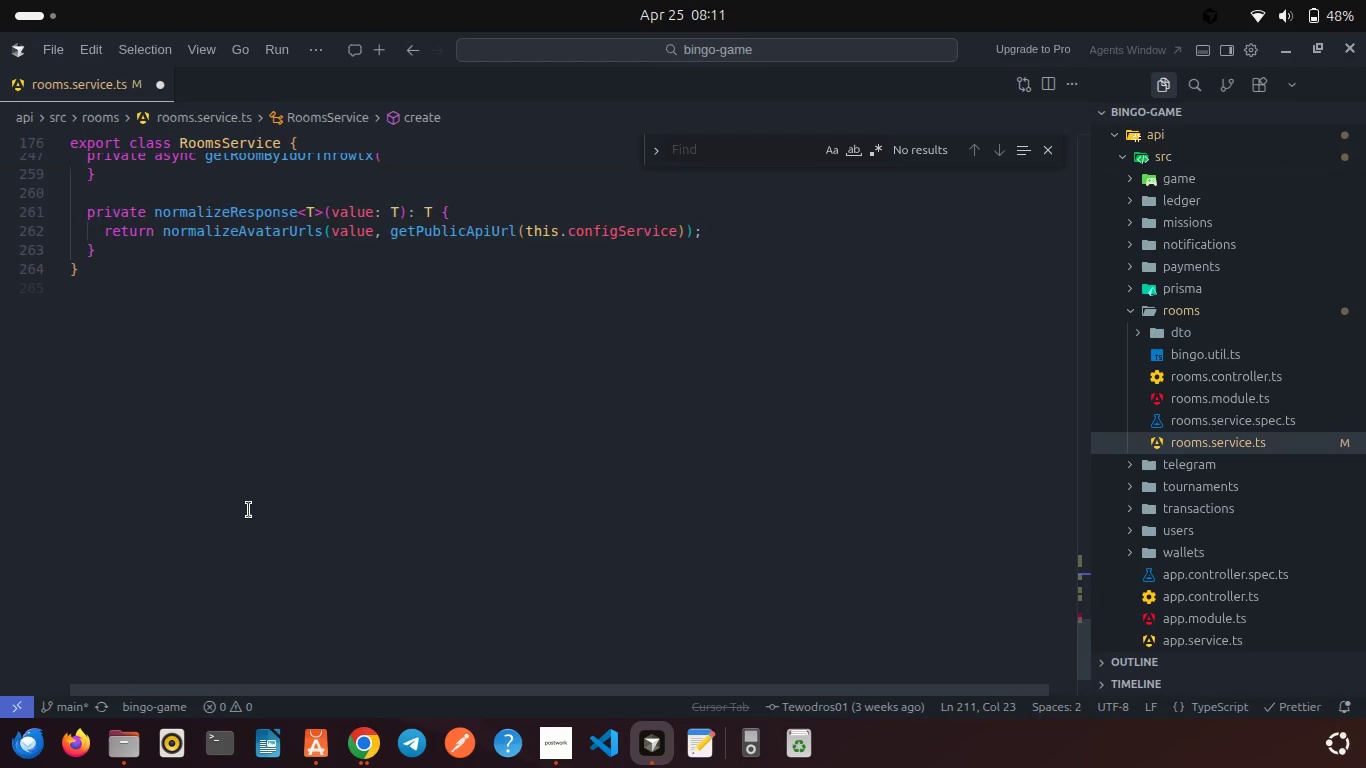 
scroll: coordinate [249, 510], scroll_direction: up, amount: 10.0
 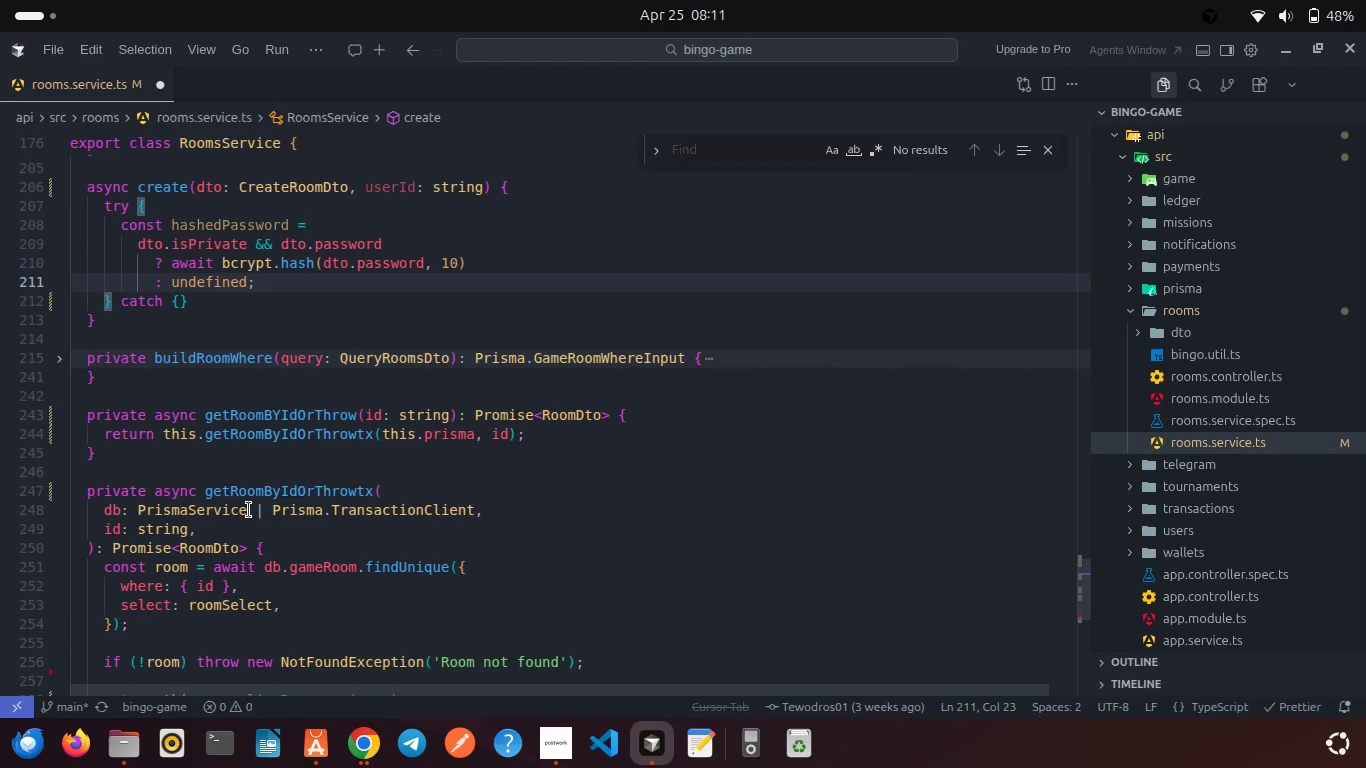 
scroll: coordinate [249, 510], scroll_direction: down, amount: 2.0
 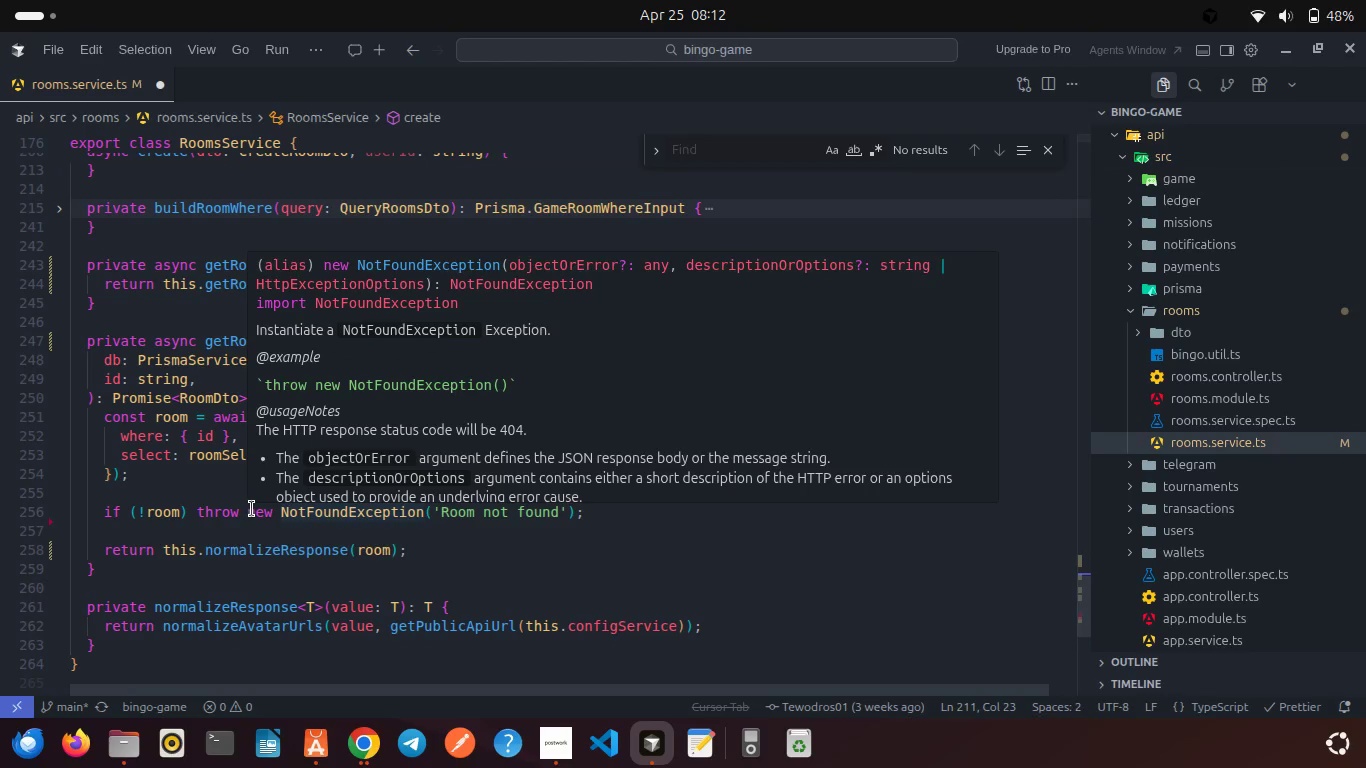 
left_click([118, 591])
 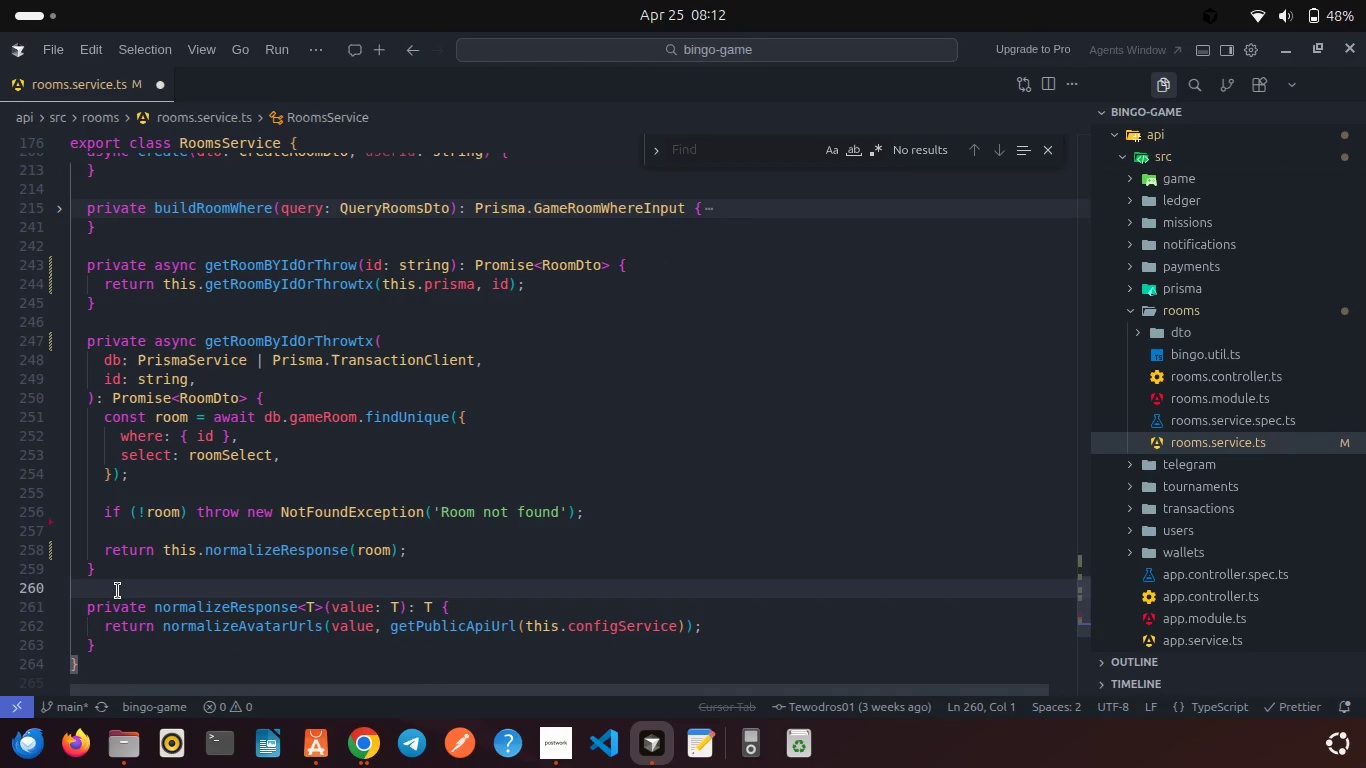 
key(Backspace)
 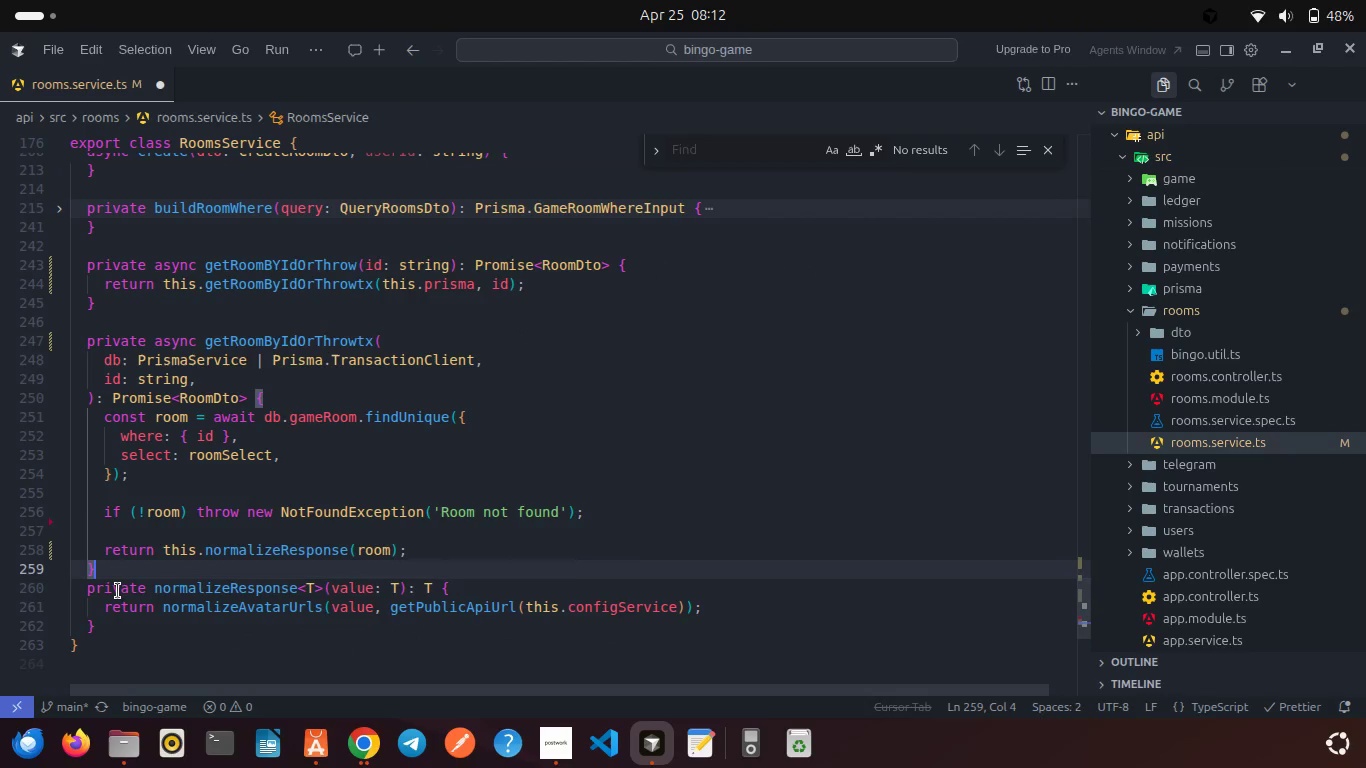 
key(Enter)
 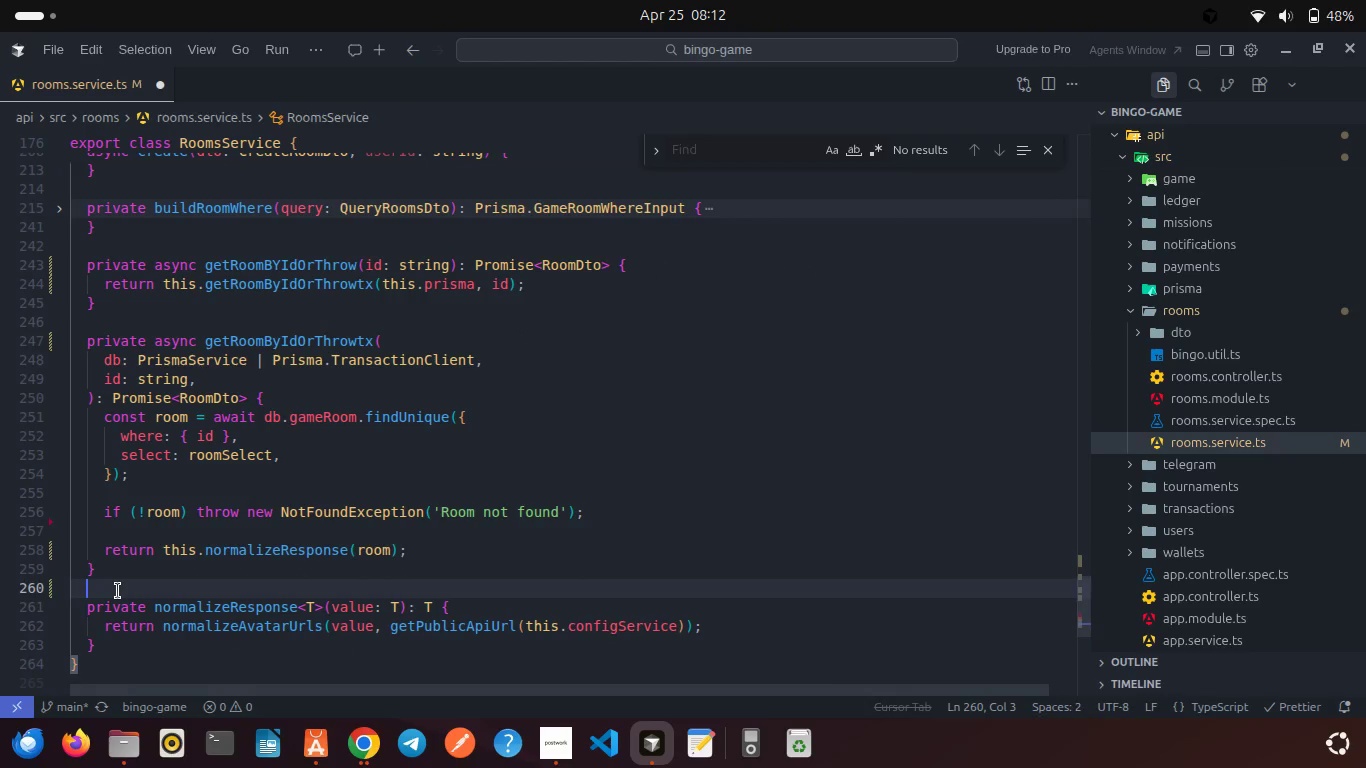 
key(Enter)
 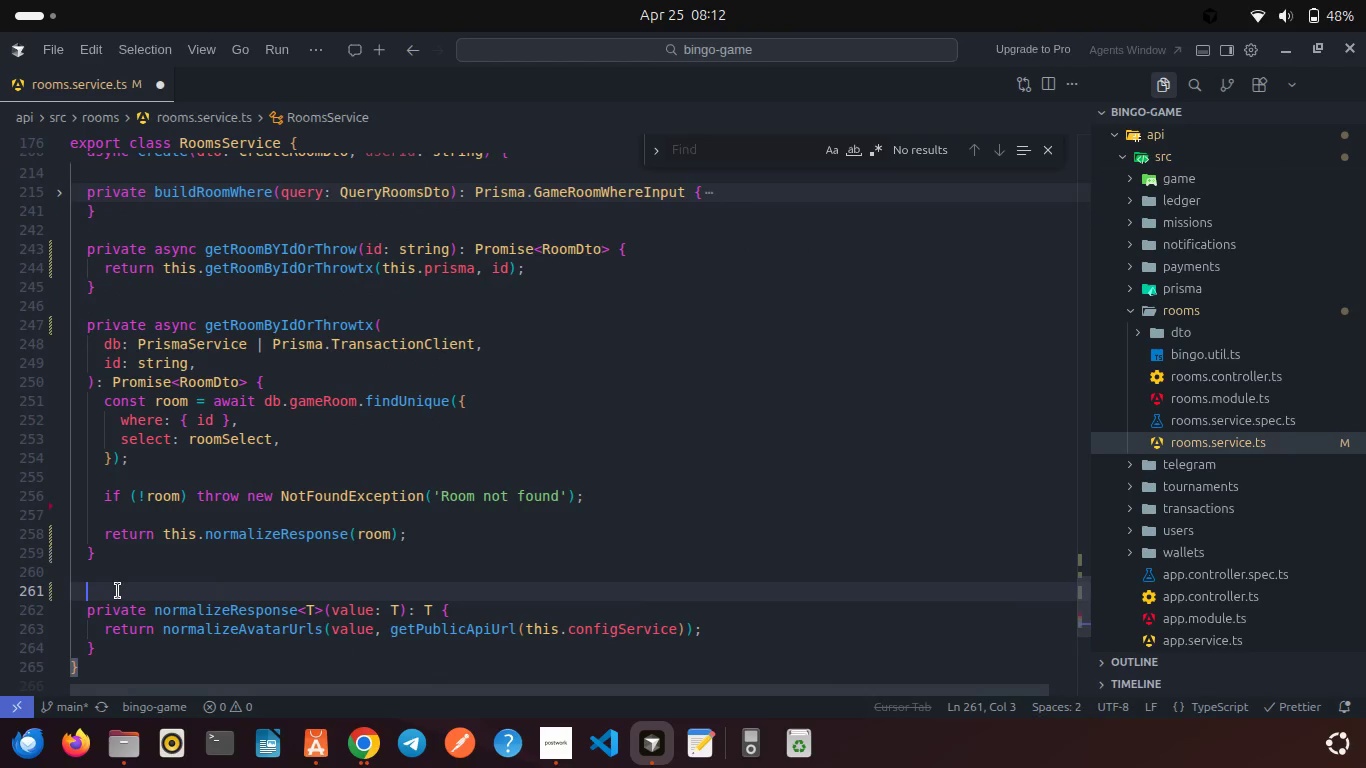 
type(priv)
 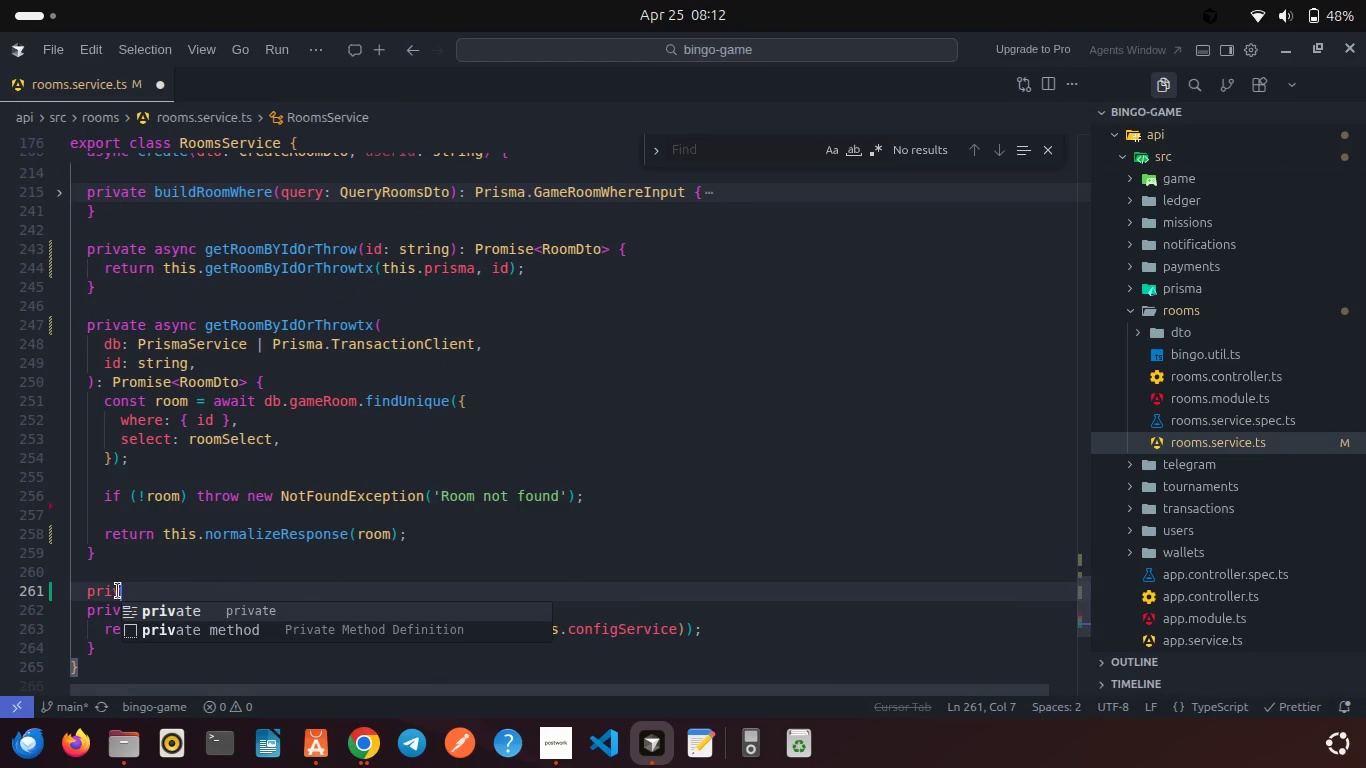 
key(Enter)
 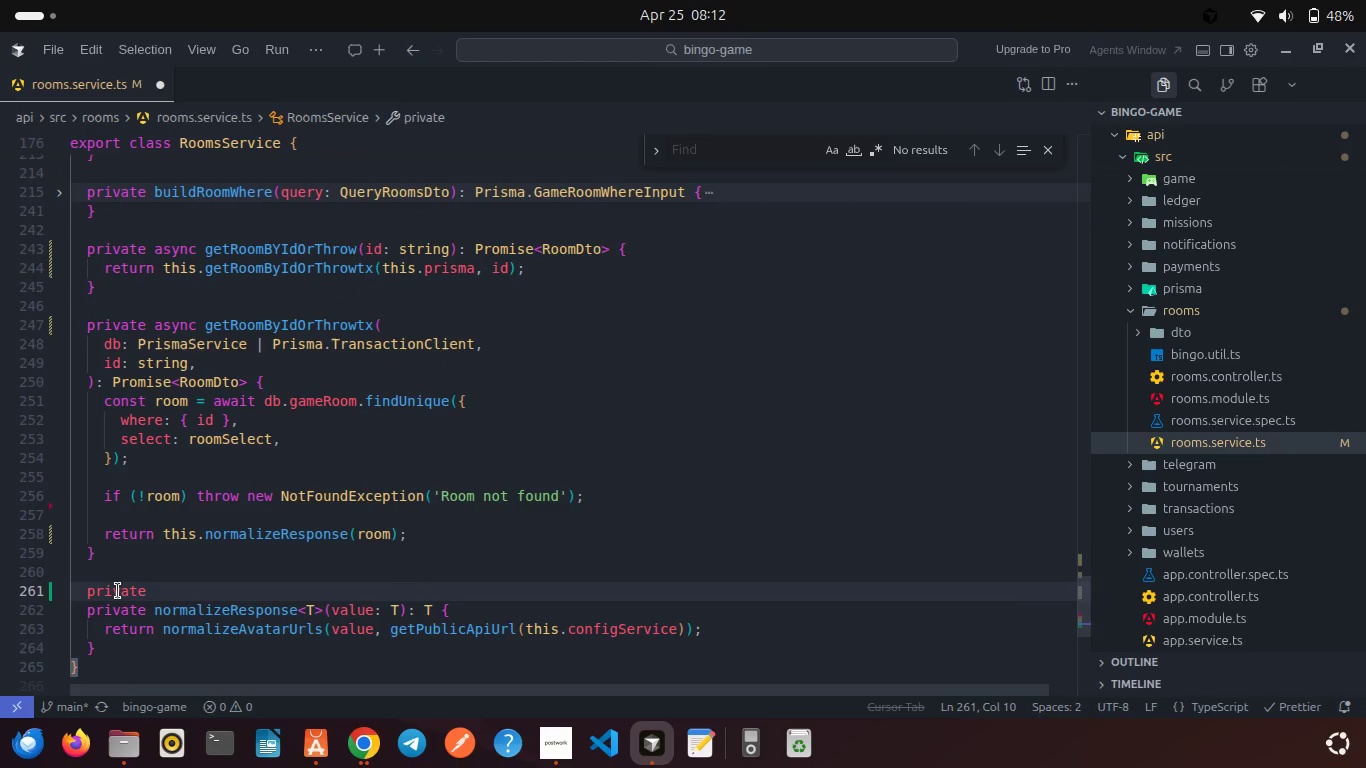 
type( asy')
key(Backspace)
key(Backspace)
key(Backspace)
key(Backspace)
type(asy)
 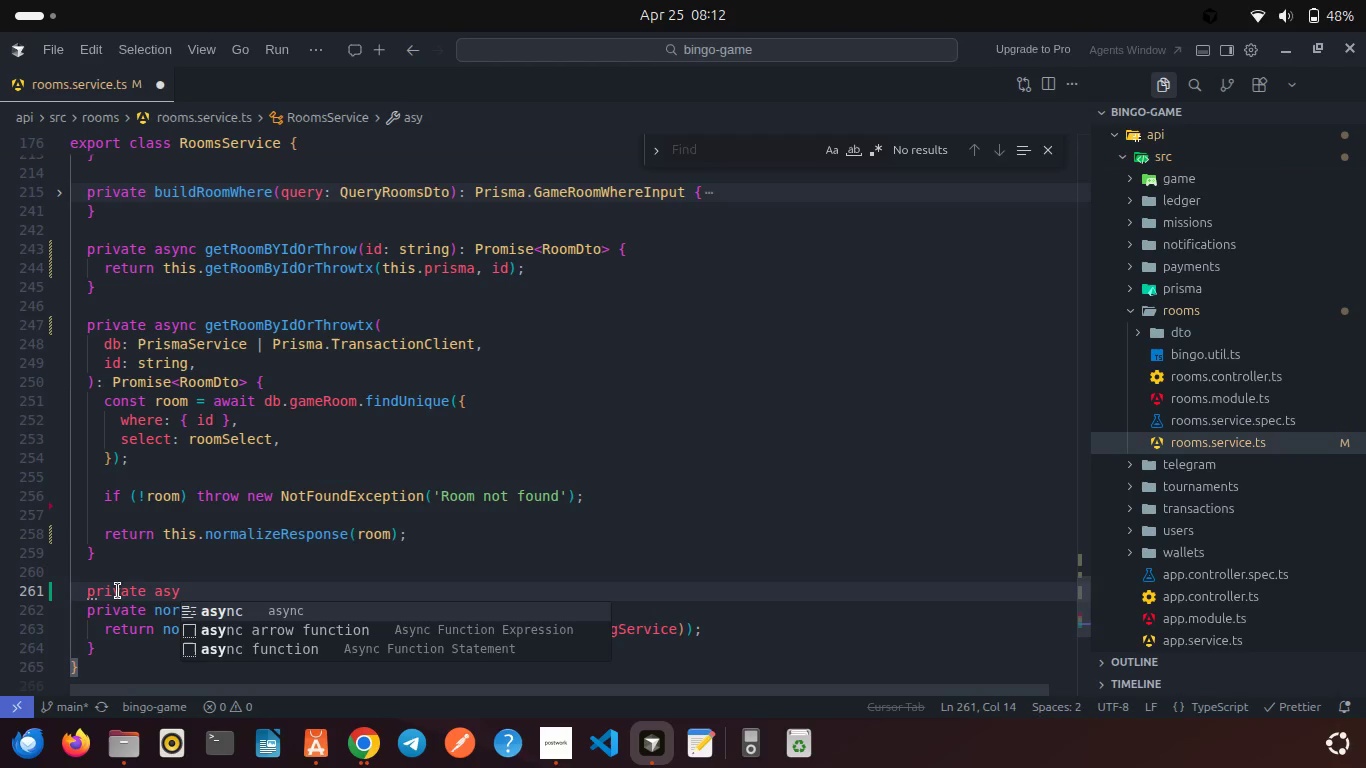 
key(Enter)
 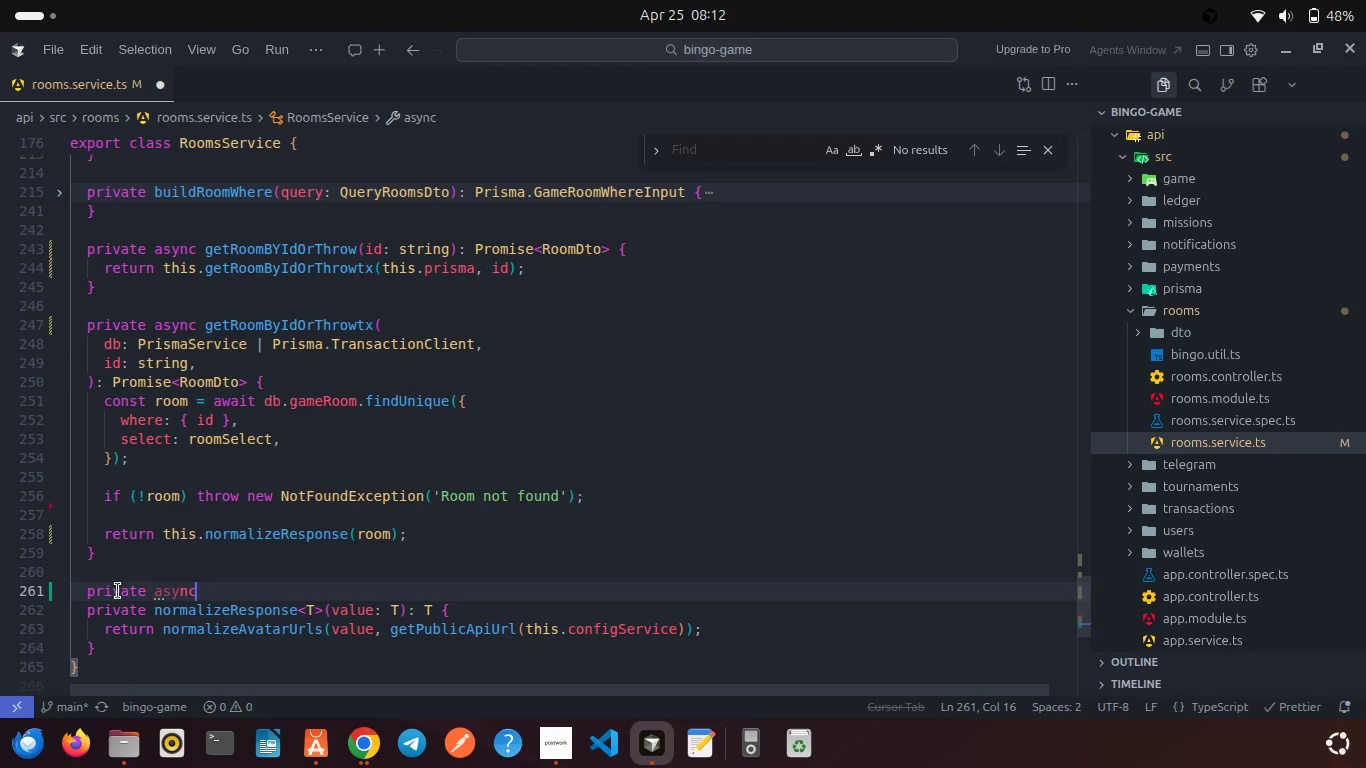 
type( run+)
key(Backspace)
type(Serialize)
key(Backspace)
type(ableTransaction<T>(){)
 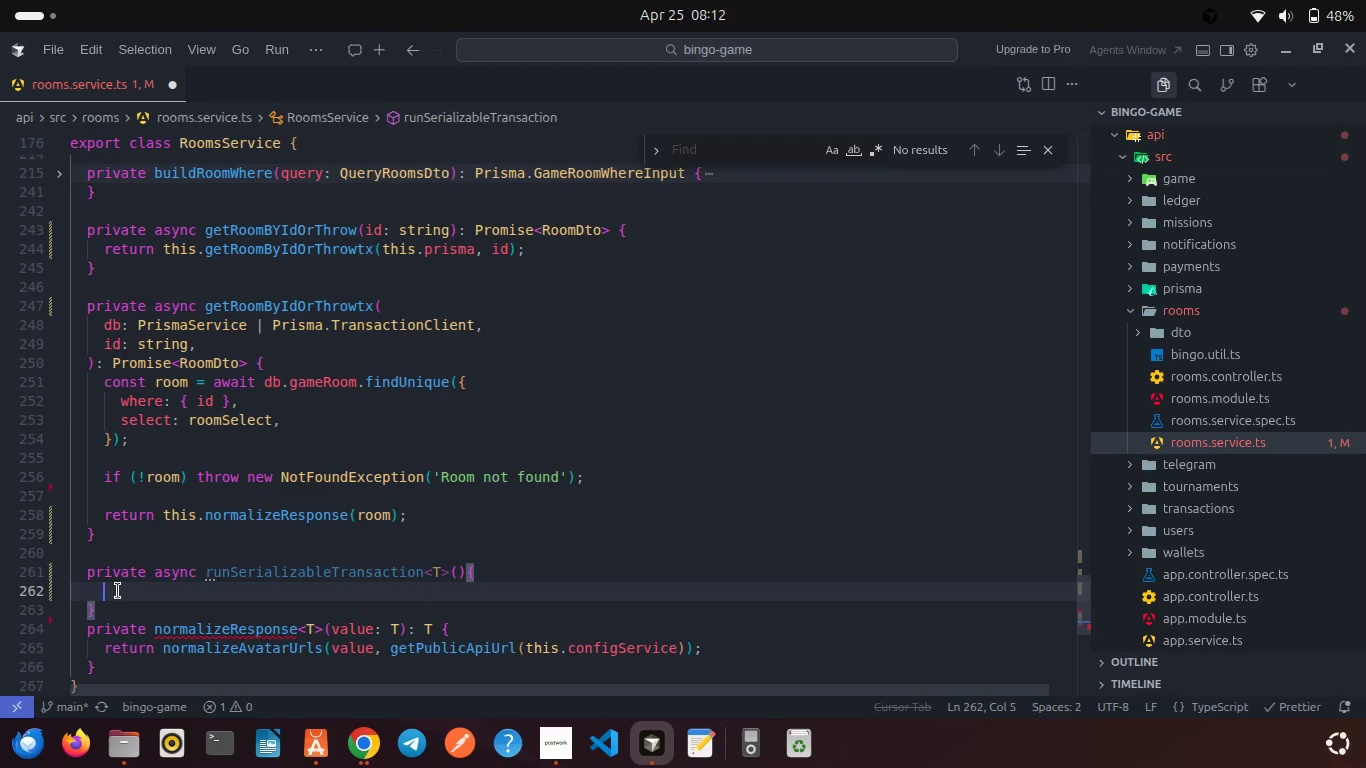 
 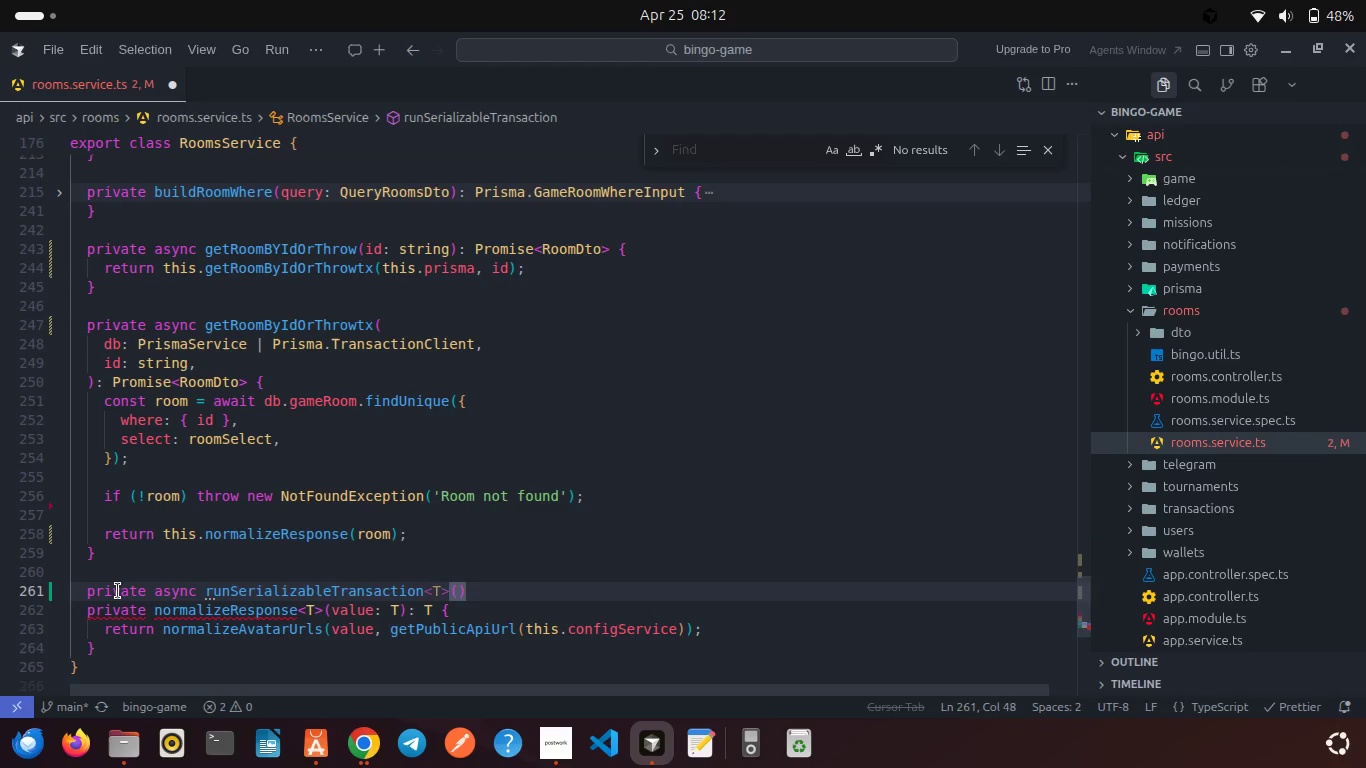 
key(Enter)
 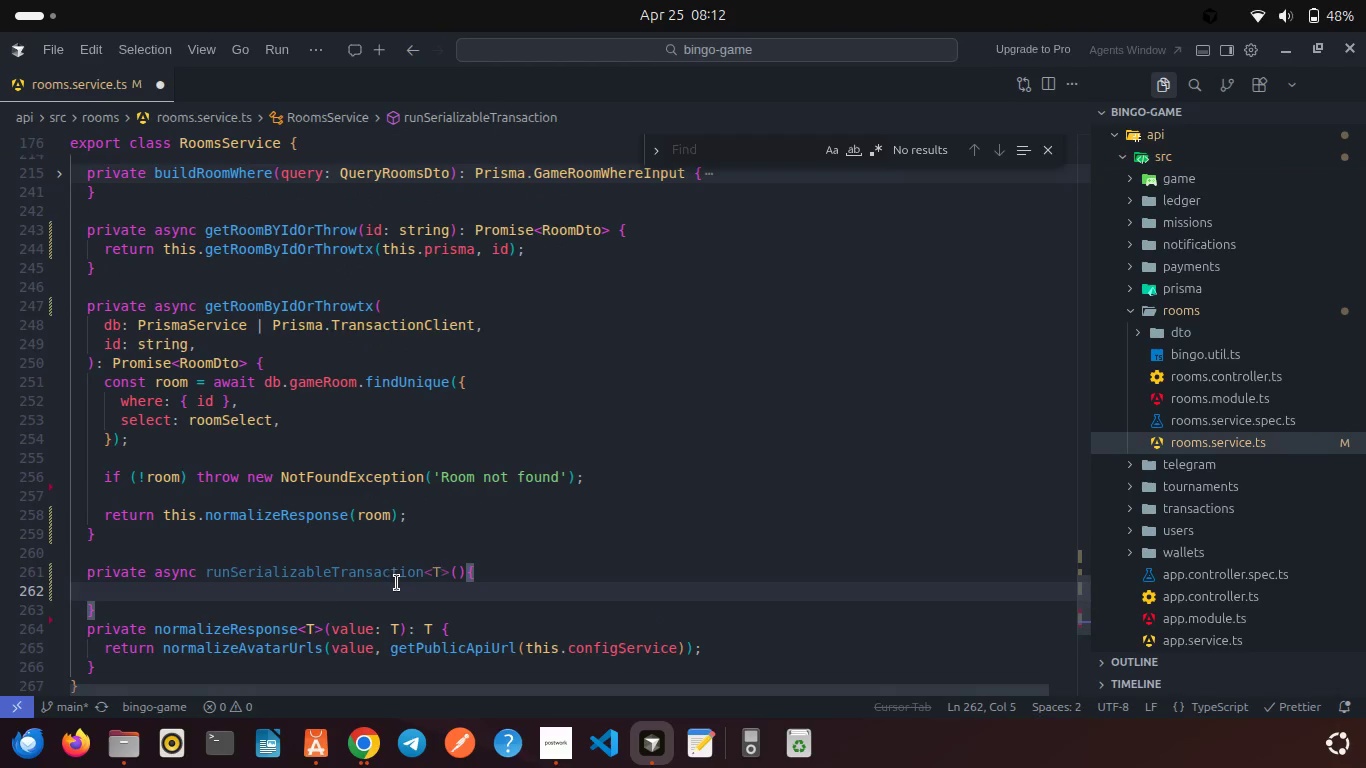 
left_click([469, 583])
 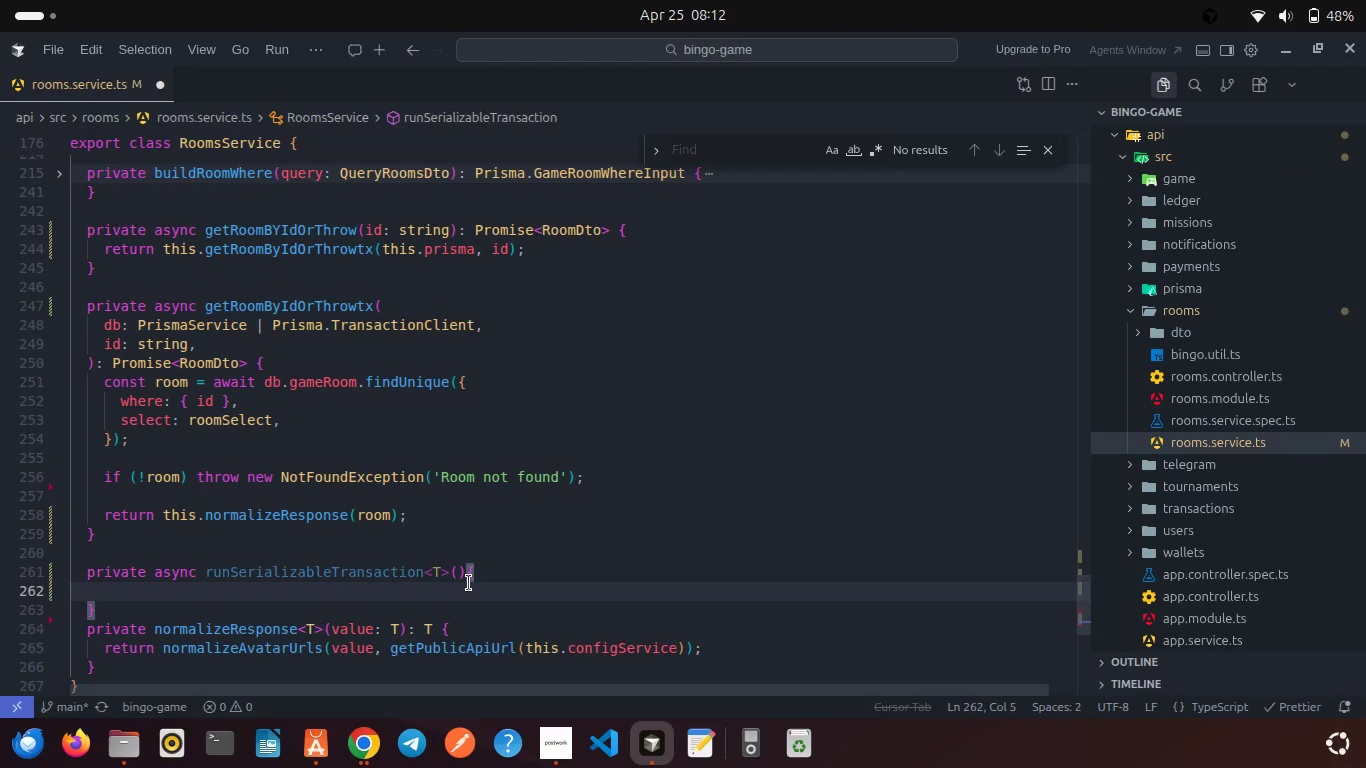 
left_click([466, 579])
 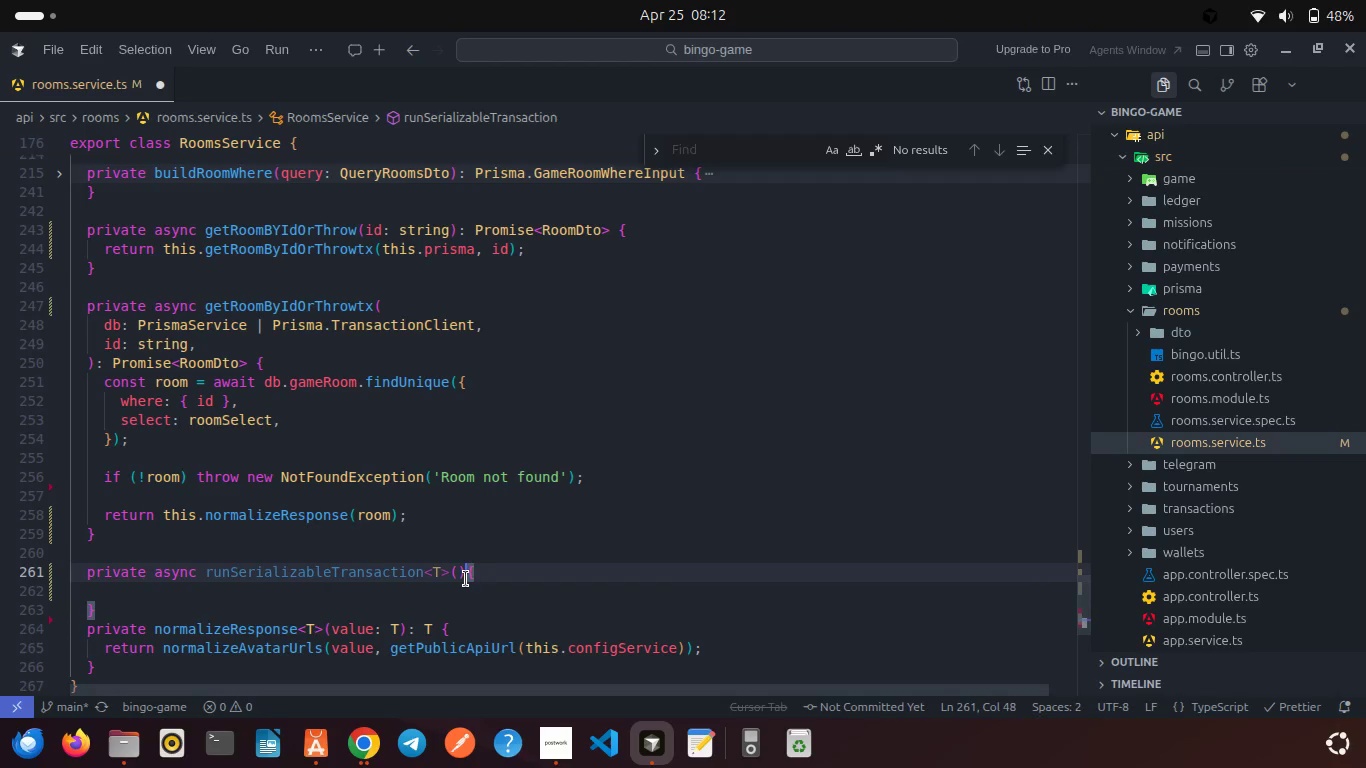 
type(:Pro)
key(Backspace)
type(omi)
 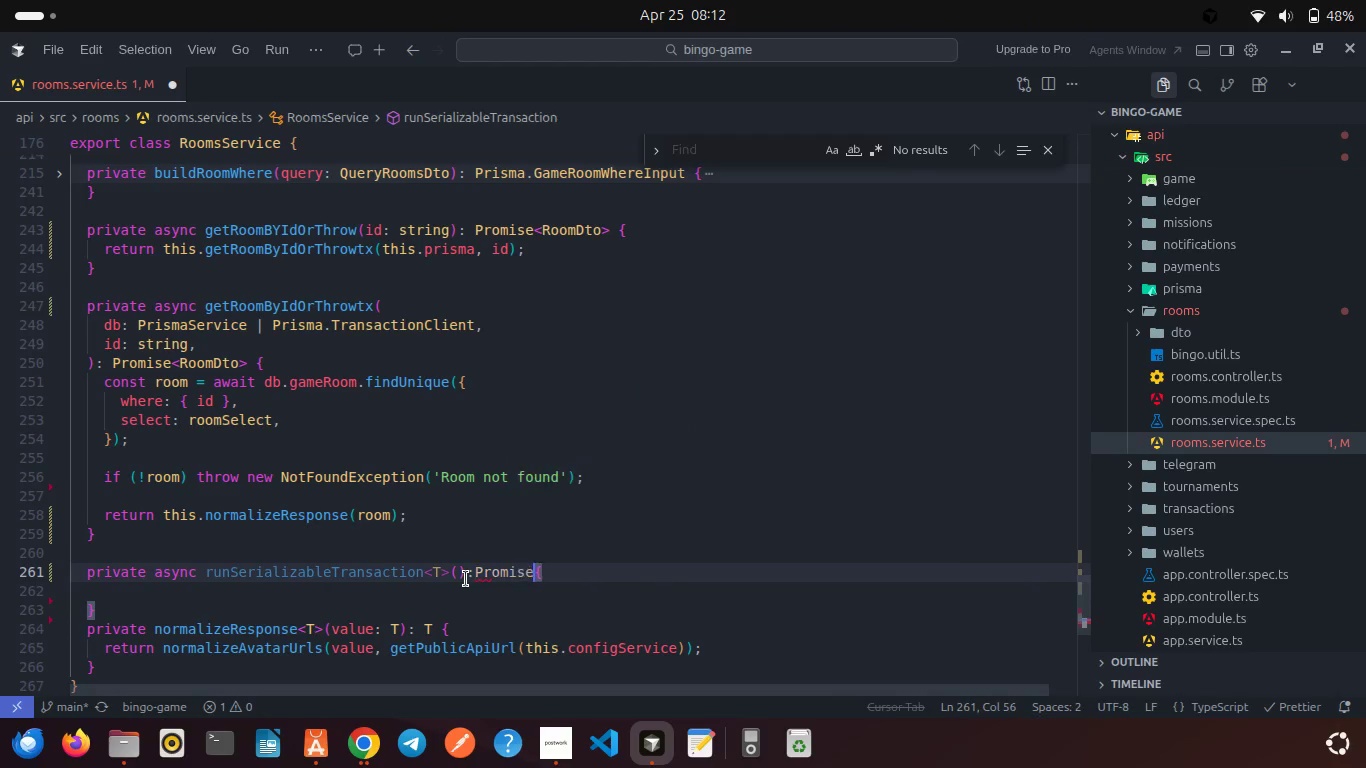 
 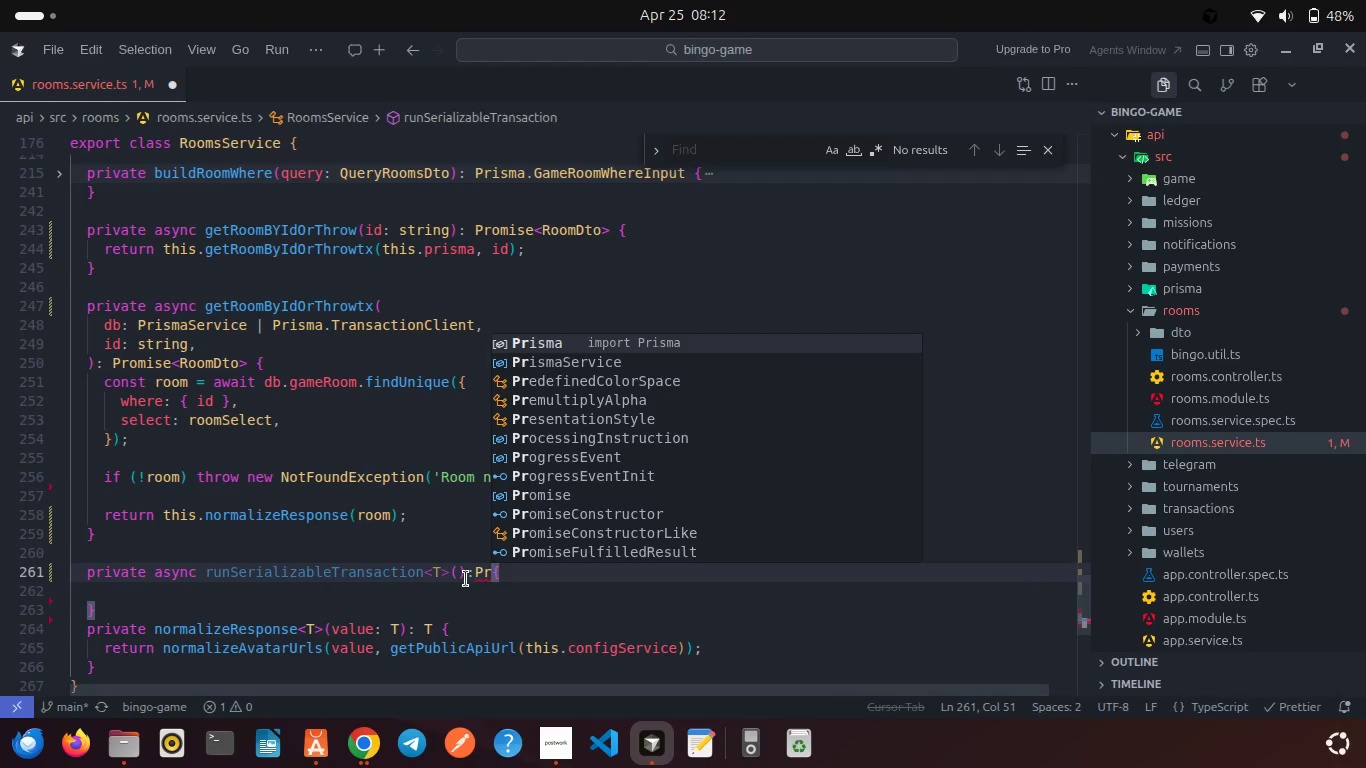 
key(Enter)
 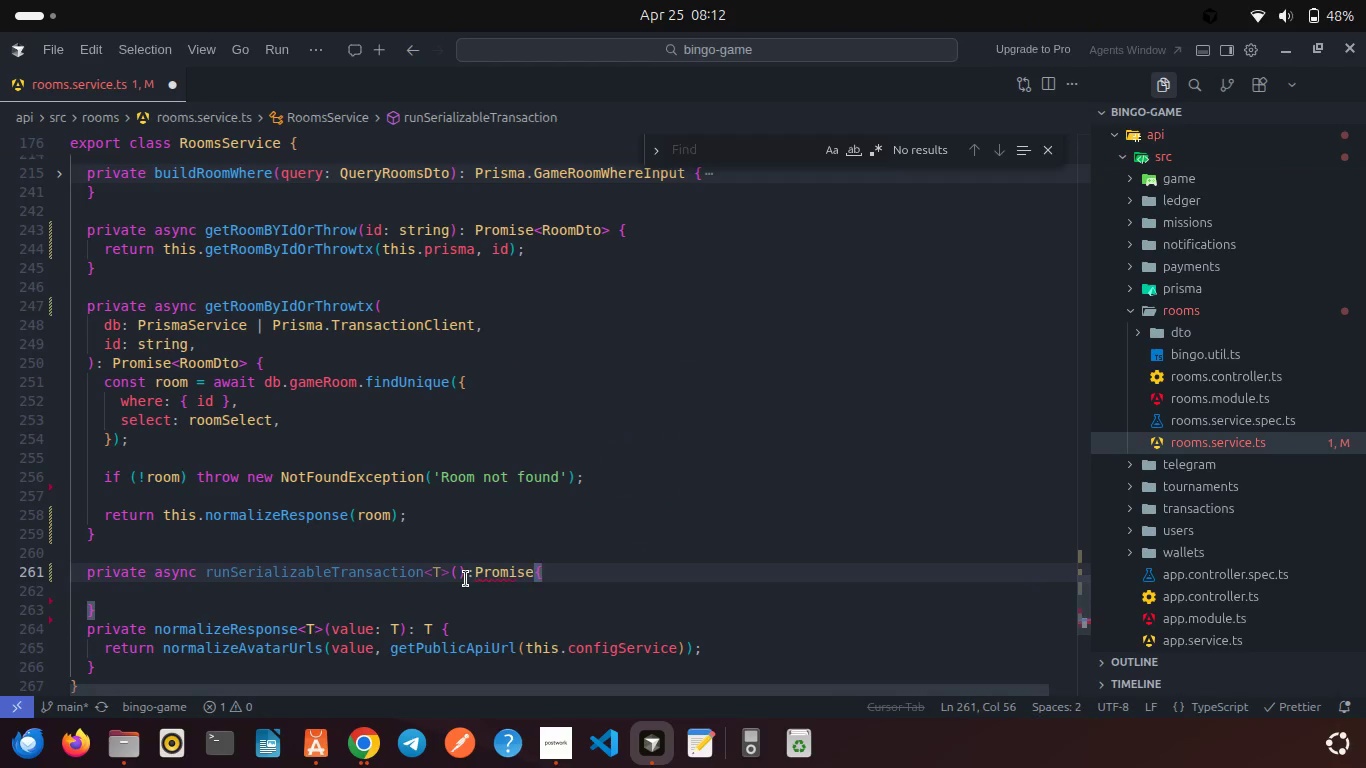 
key(Shift+Comma)
 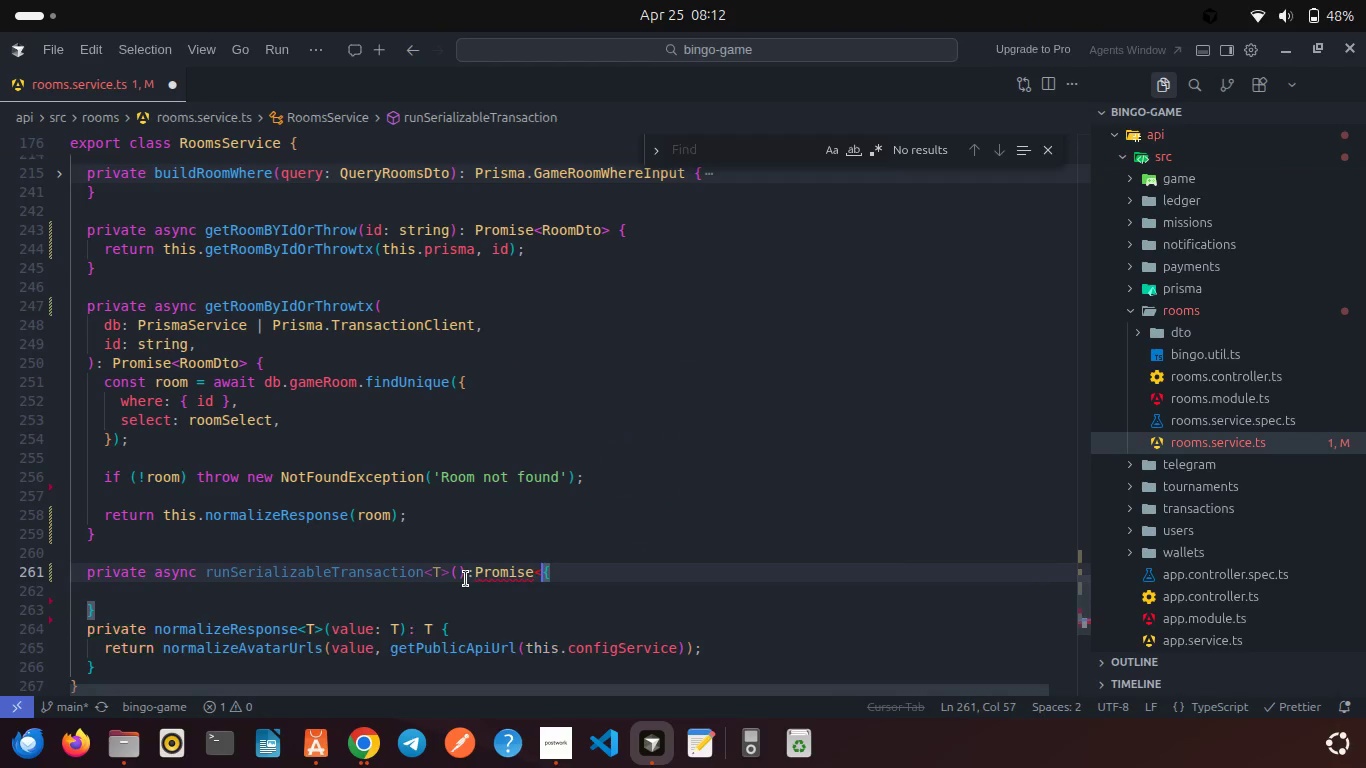 
key(Shift+T)
 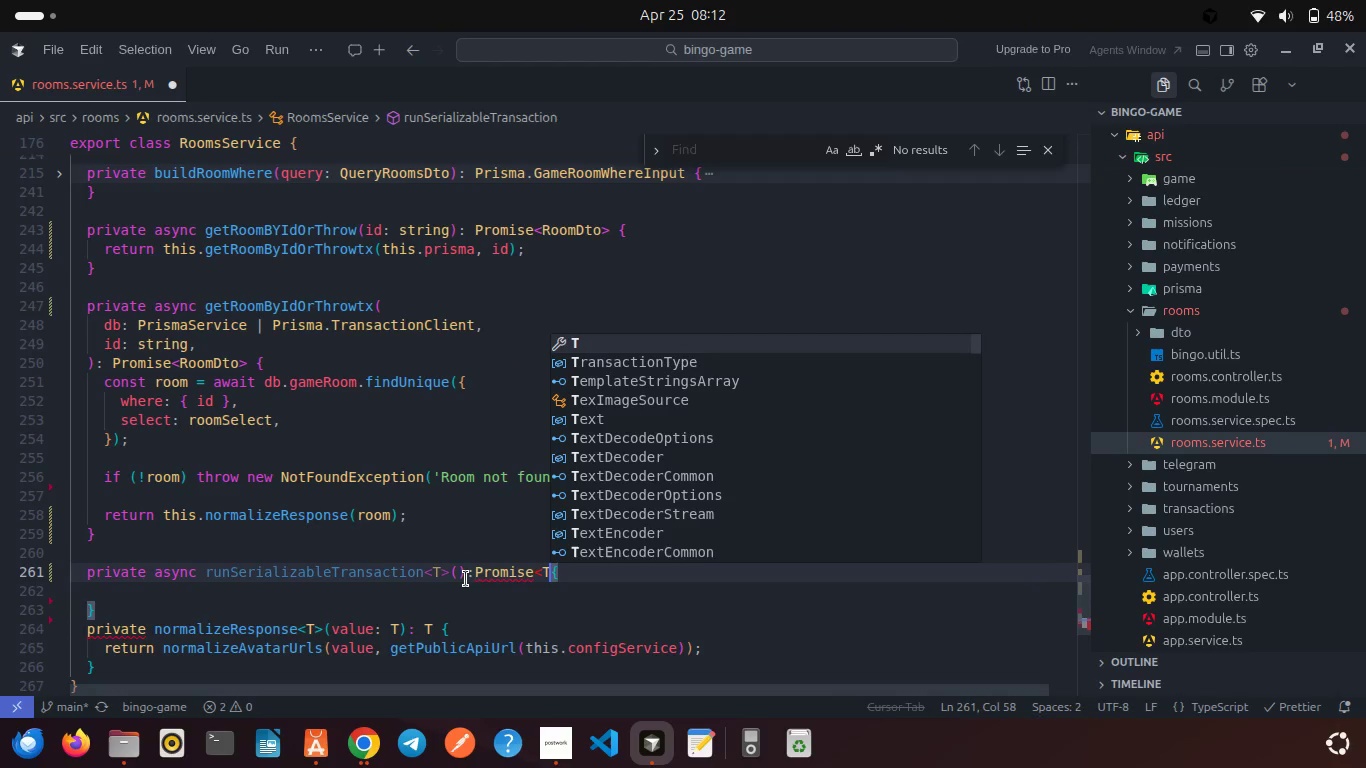 
key(Shift+Period)
 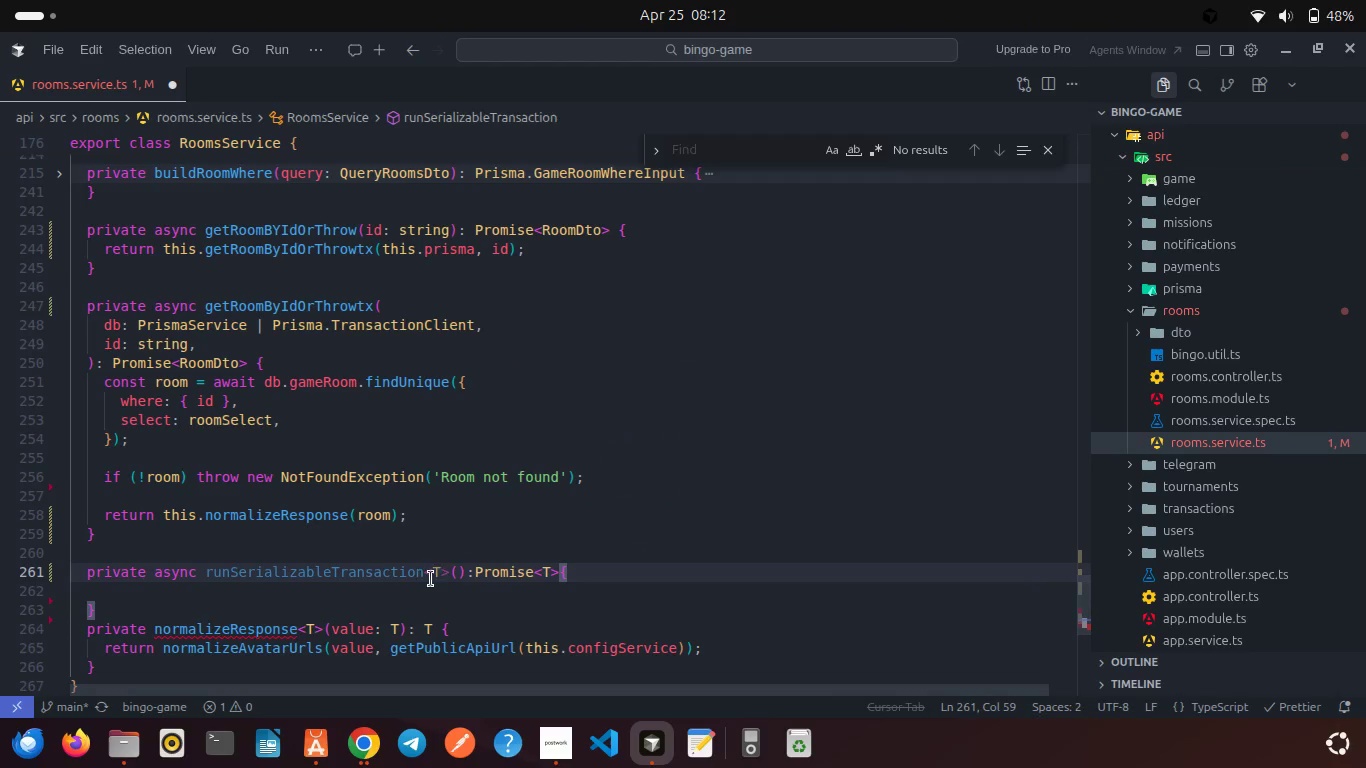 
left_click([356, 593])
 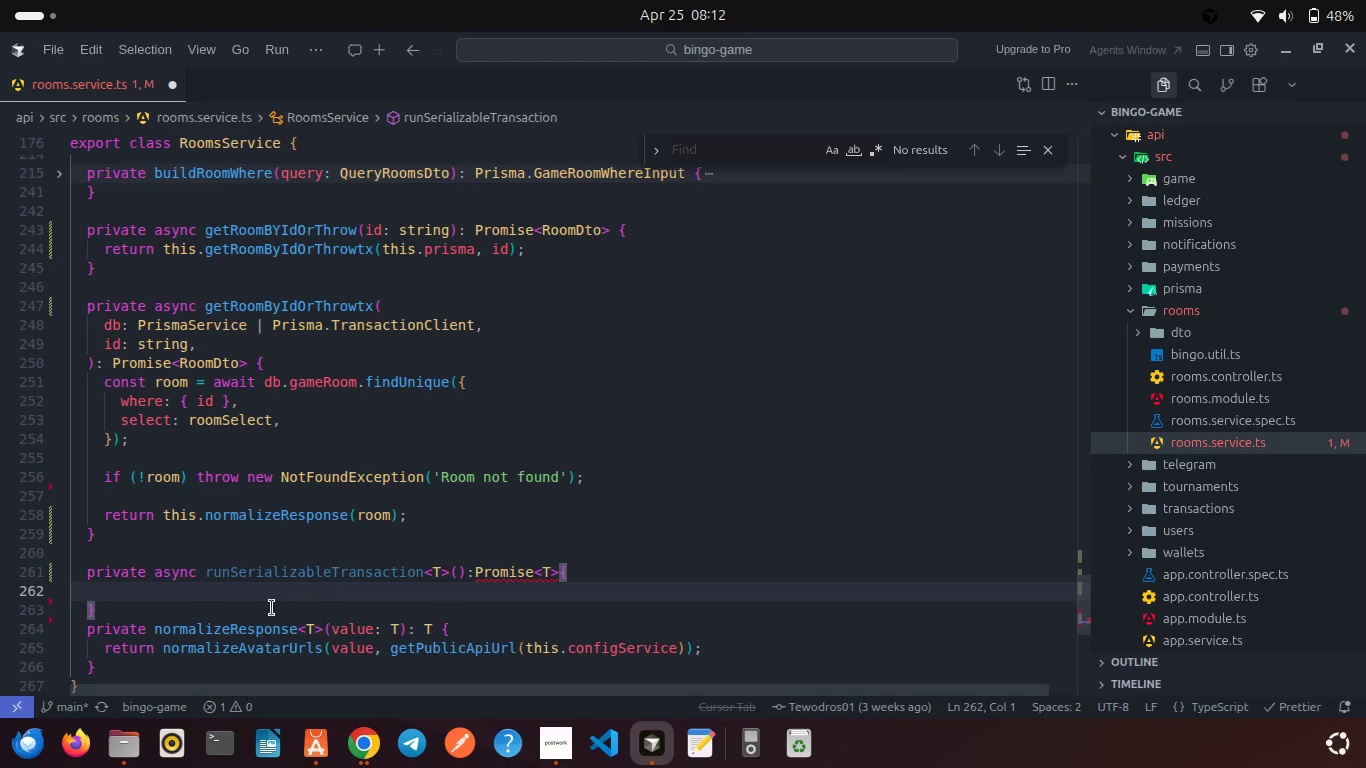 
left_click([271, 608])
 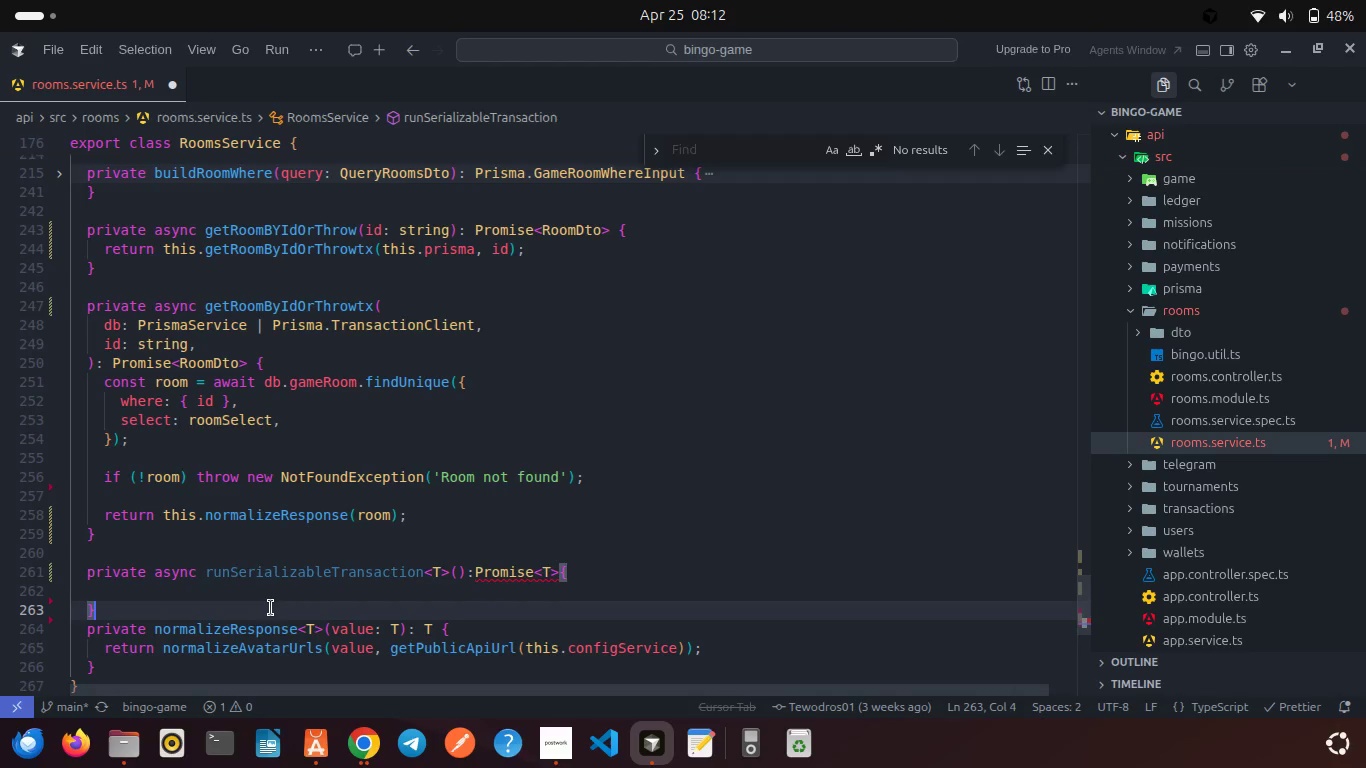 
key(Enter)
 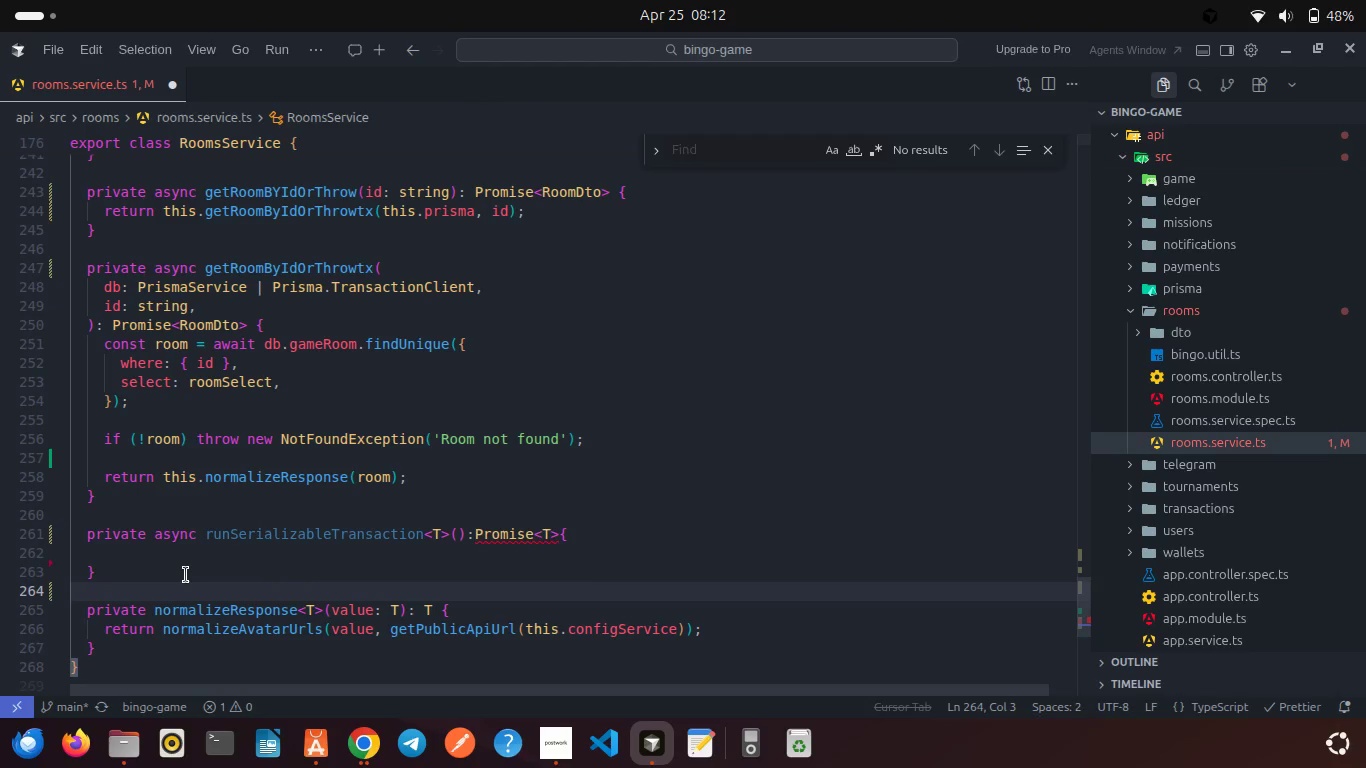 
left_click([152, 560])
 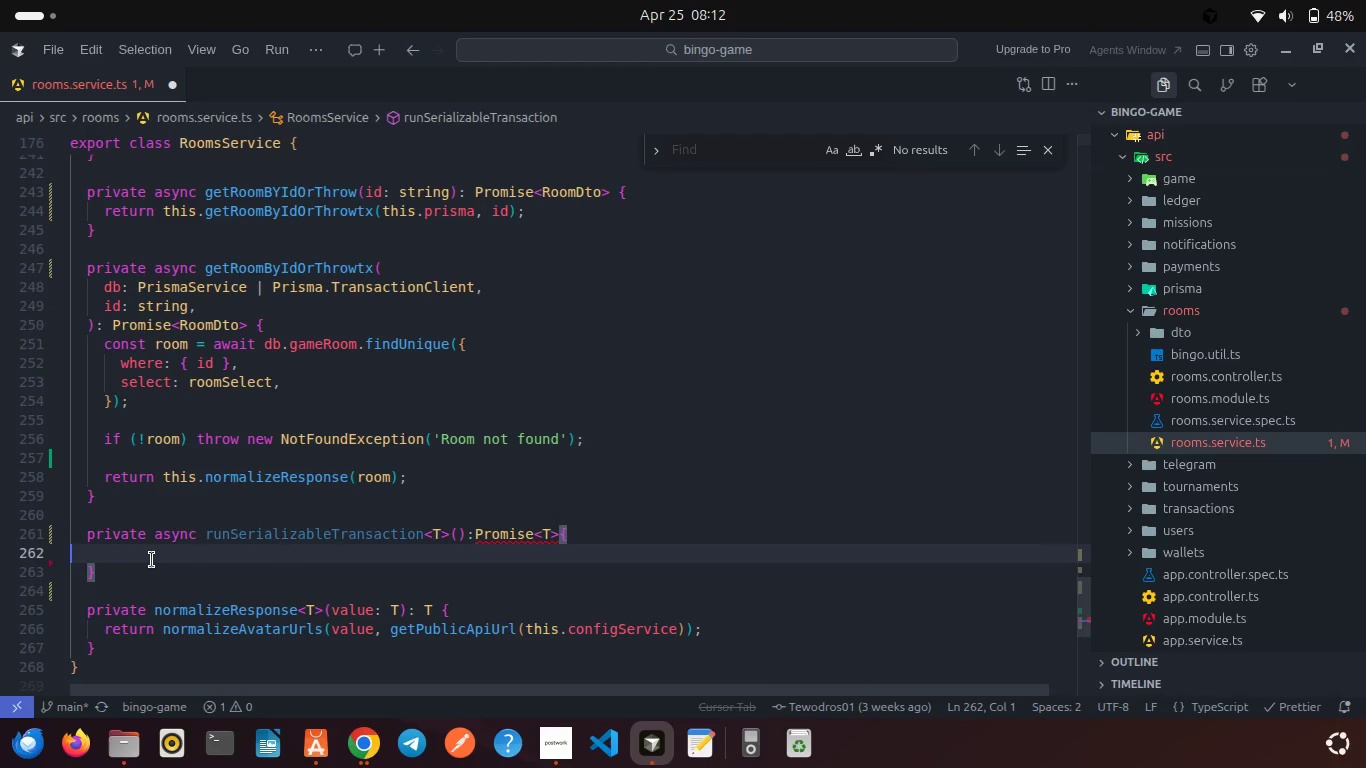 
key(Backspace)
 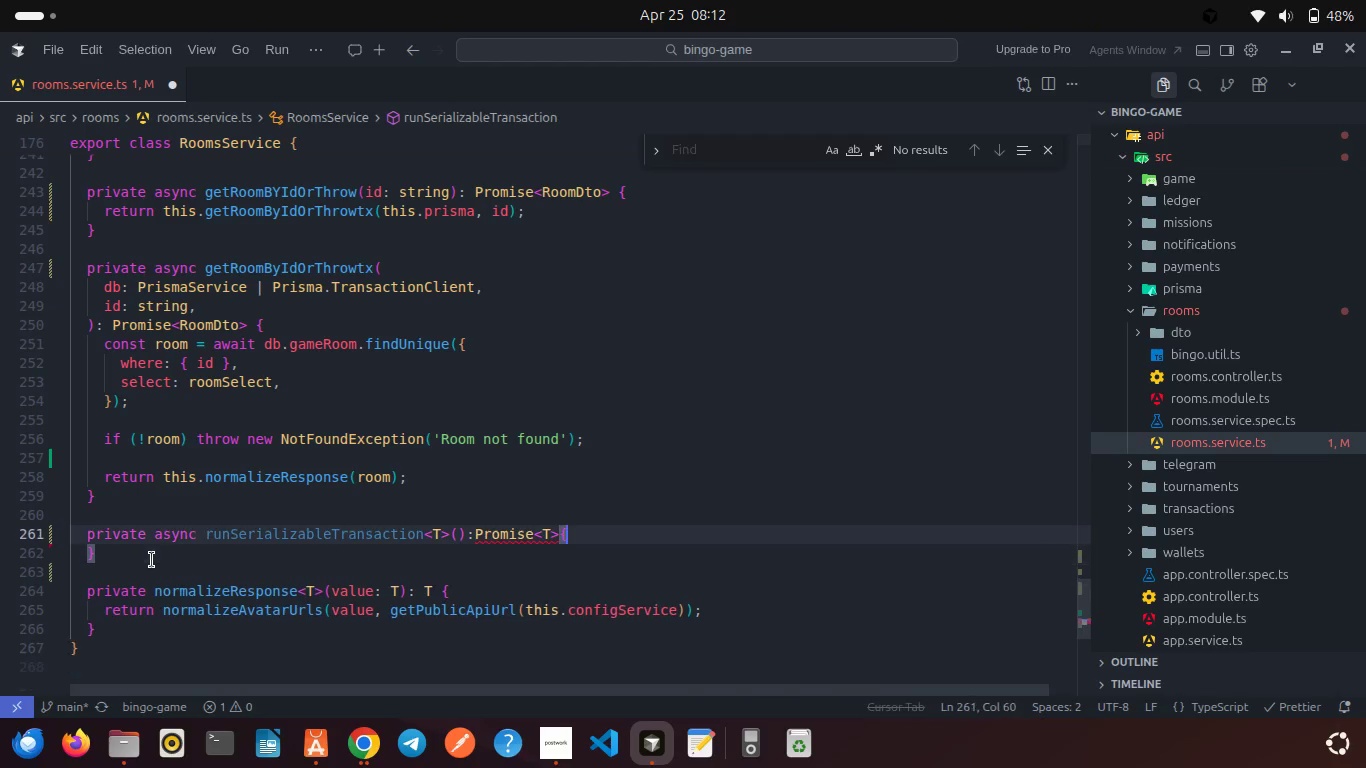 
key(Enter)
 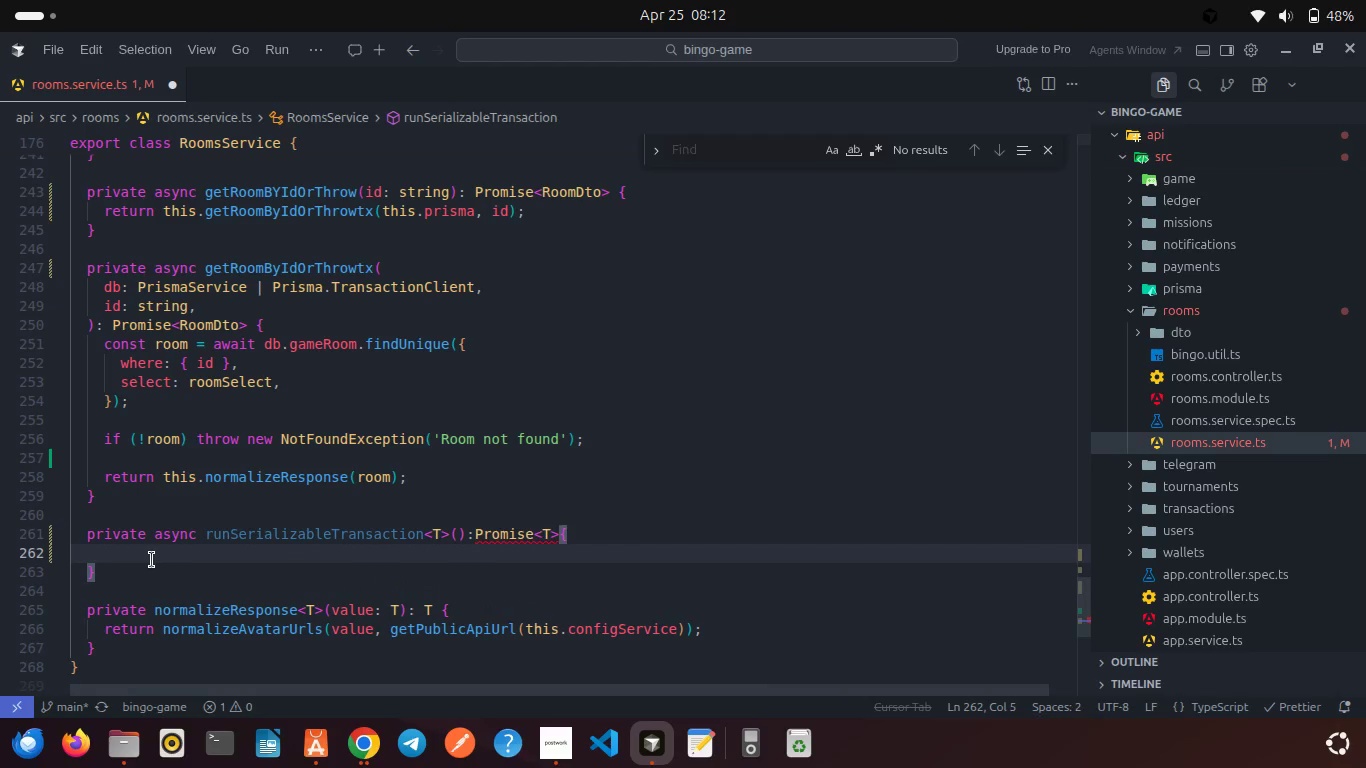 
type(for(let attempt = 1)
 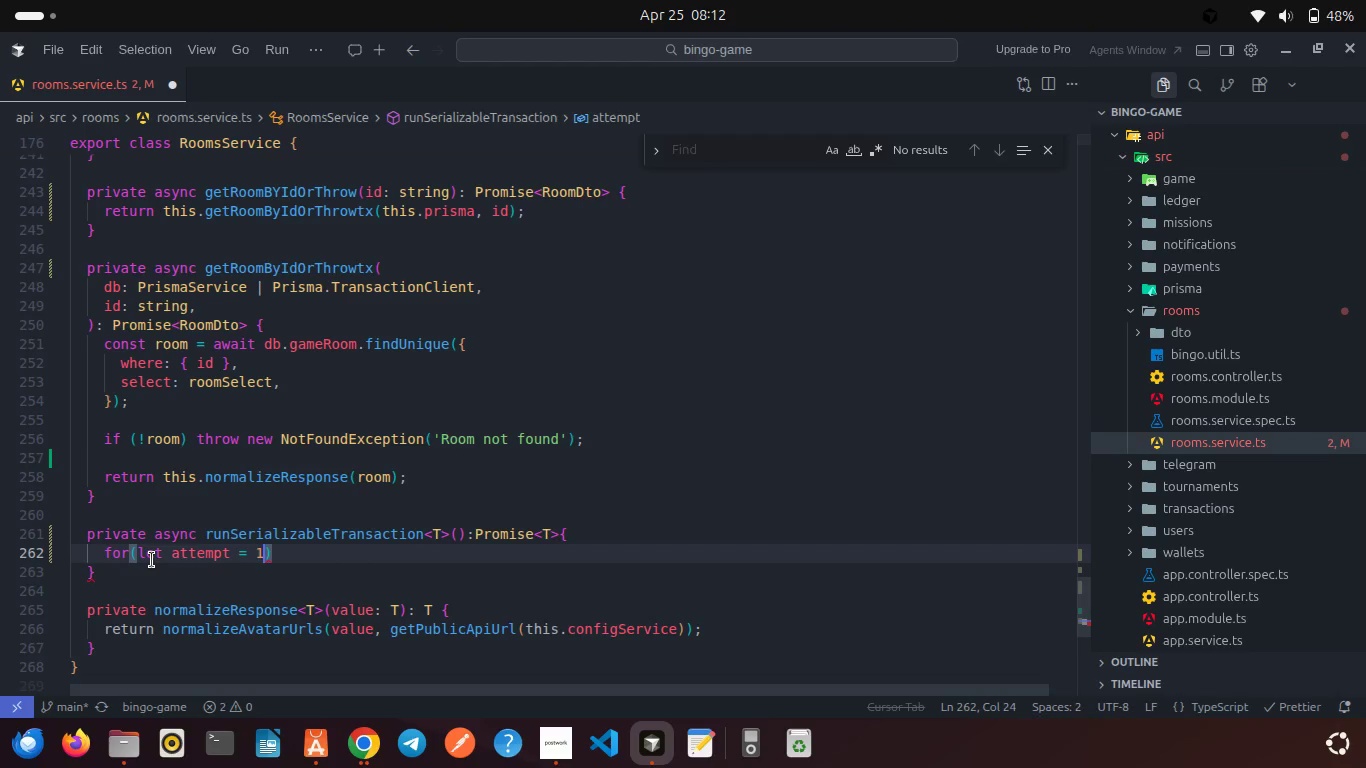 
wait(5.06)
 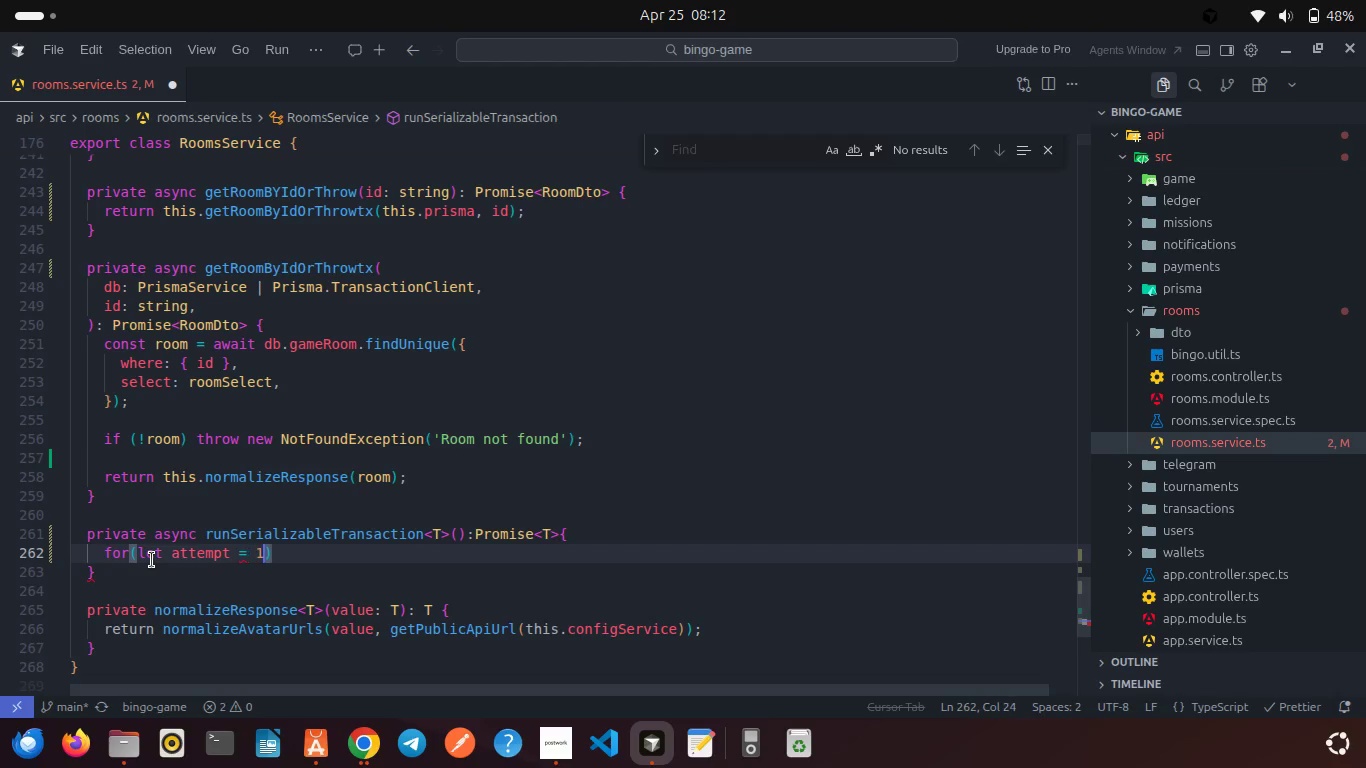 
type(; Q)
key(Backspace)
type(attempt <= R)
key(Backspace)
key(Backspace)
key(Backspace)
key(Backspace)
key(Backspace)
key(Backspace)
key(Backspace)
key(Backspace)
key(Backspace)
key(Backspace)
key(Backspace)
key(Backspace)
type(ATT)
 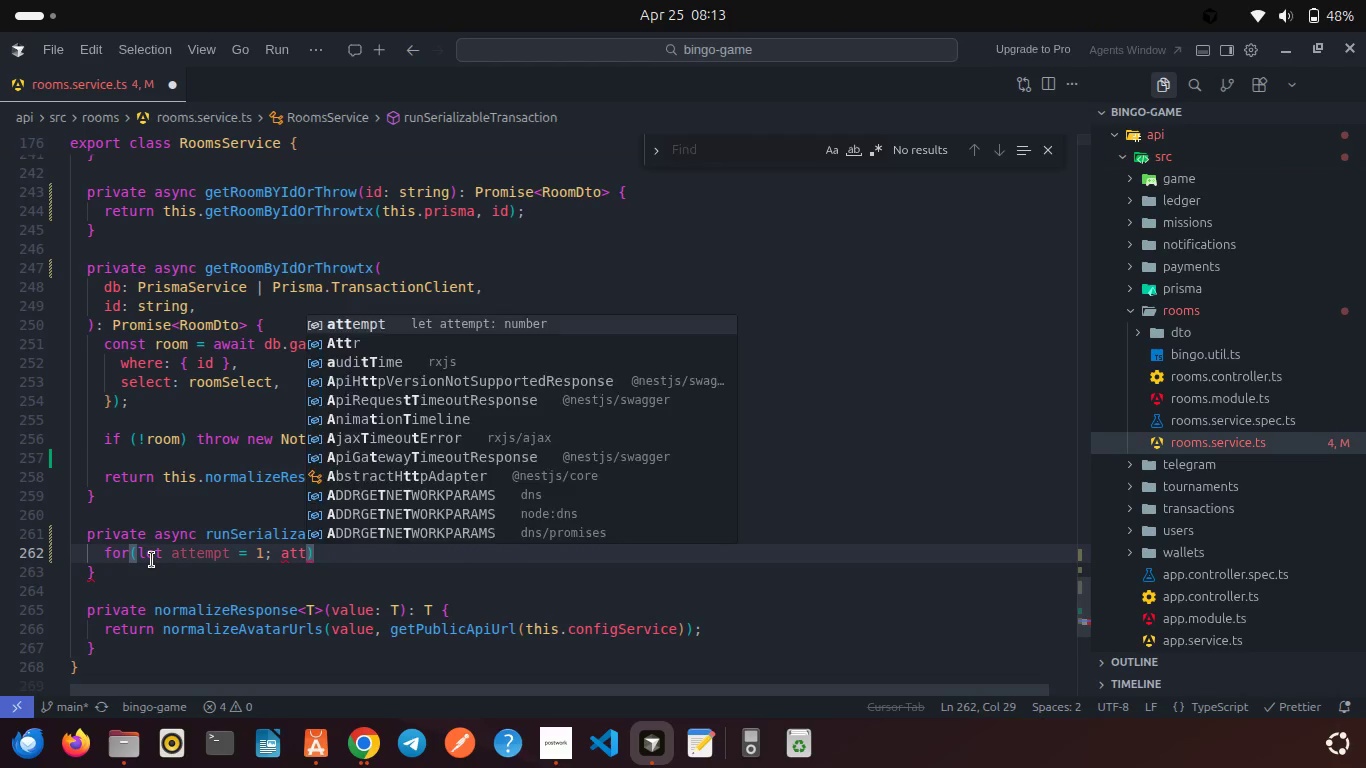 
 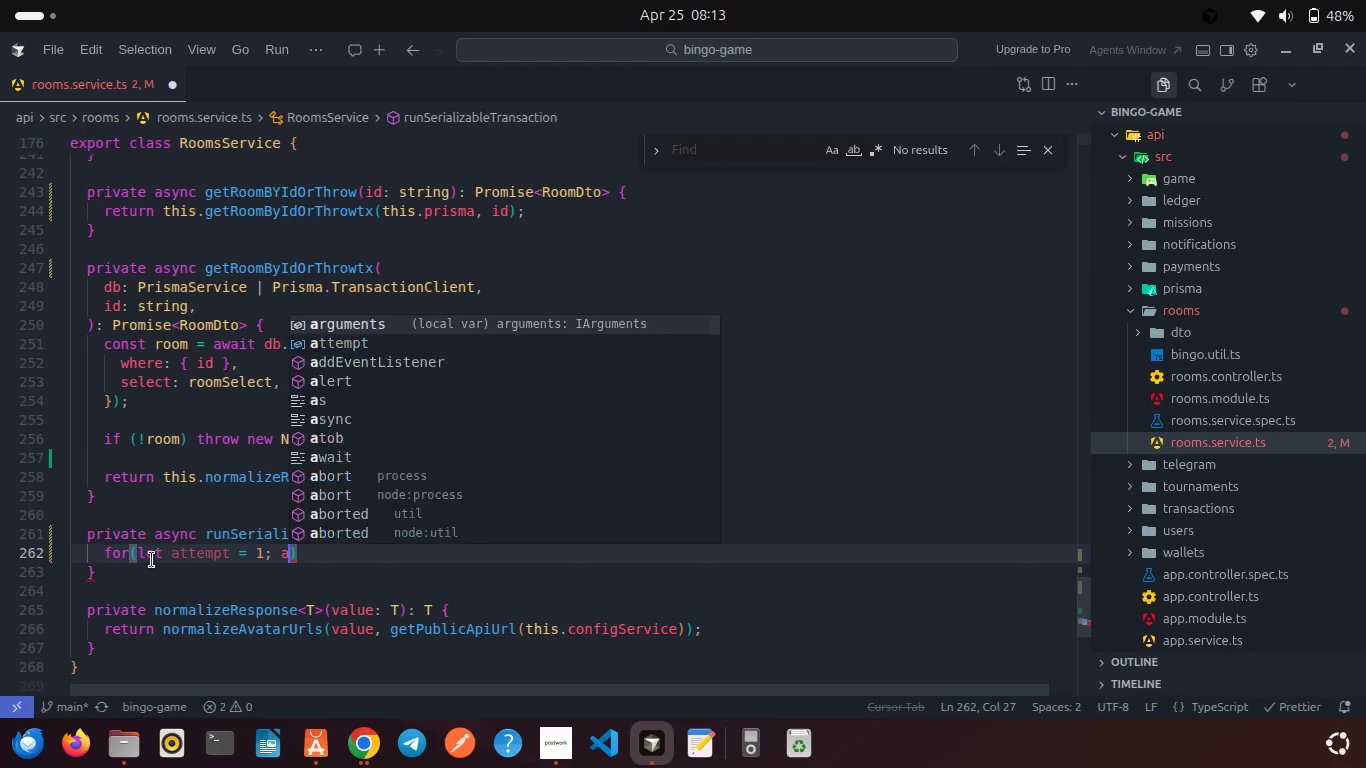 
key(Enter)
 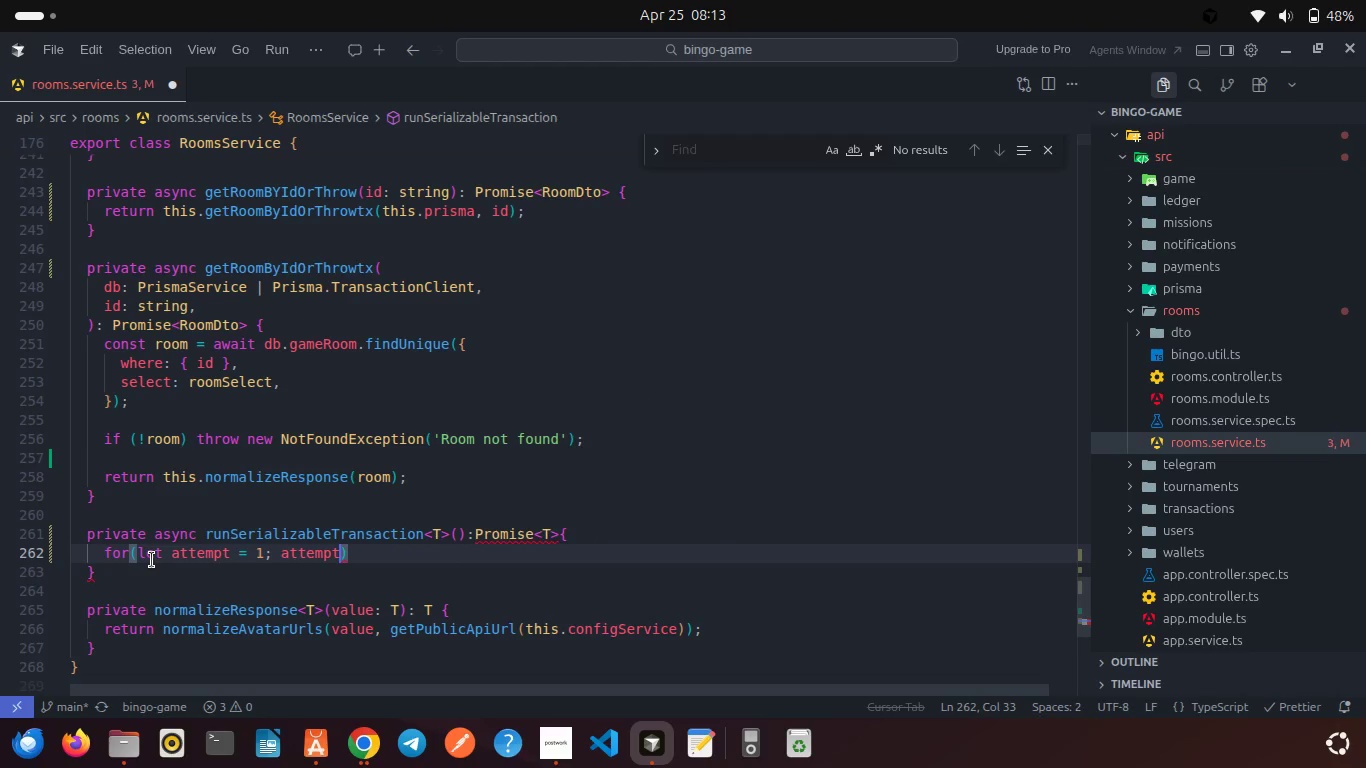 
type( <= Roo)
 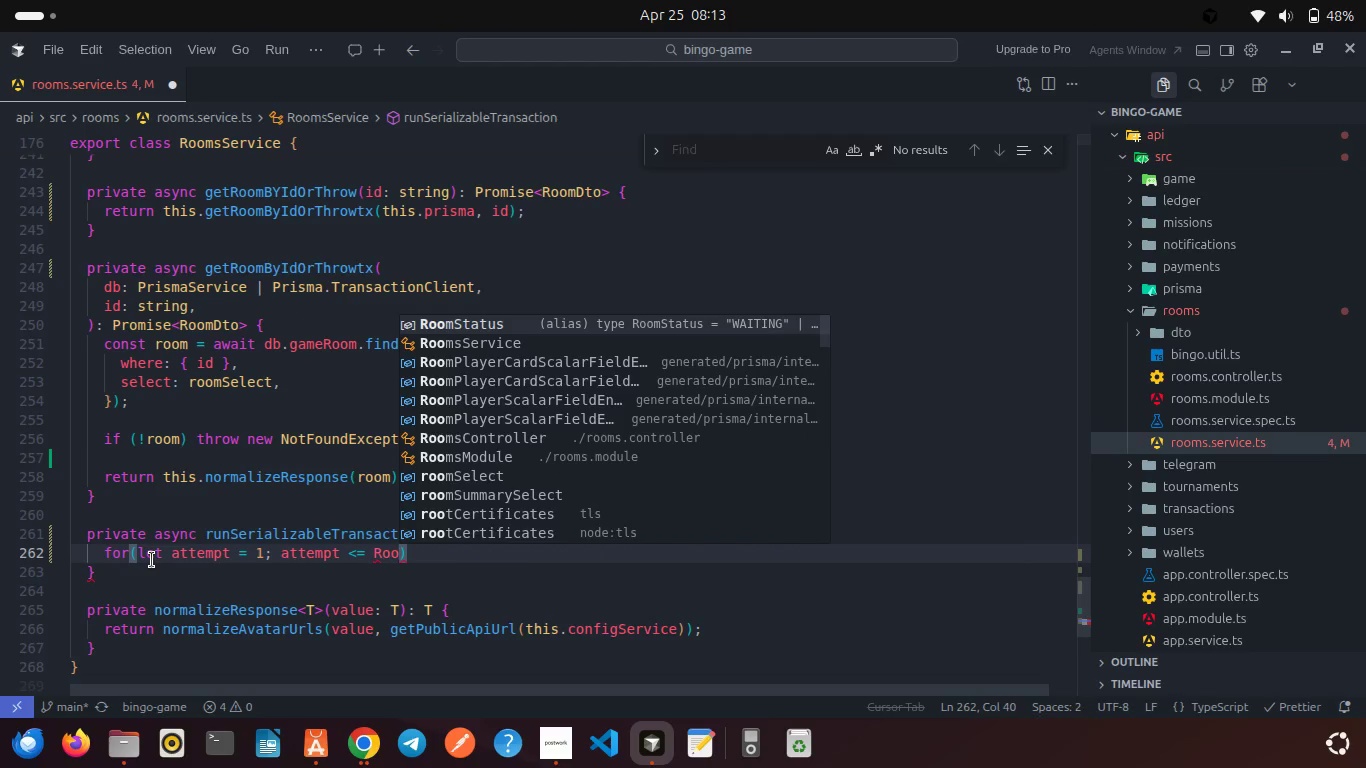 
key(Enter)
 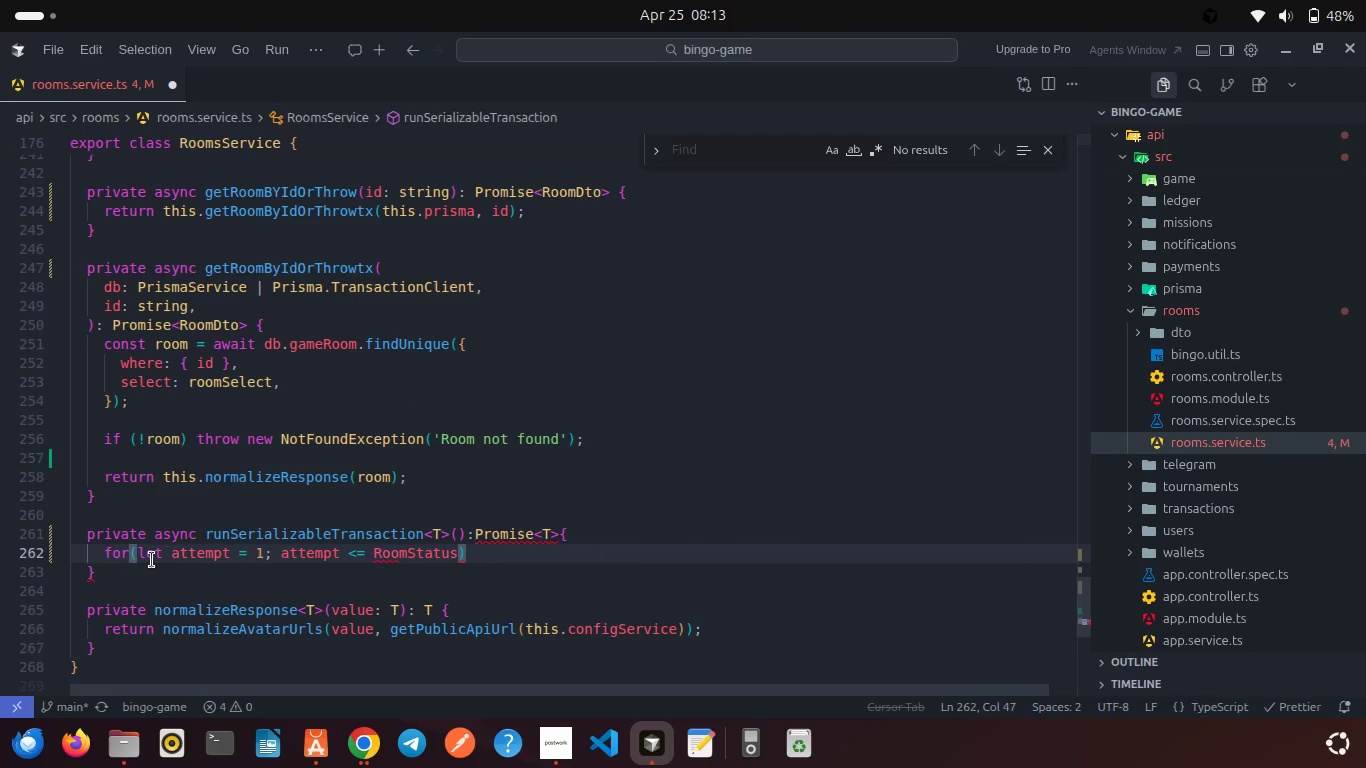 
key(Backspace)
key(Backspace)
key(Backspace)
key(Backspace)
key(Backspace)
key(Backspace)
key(Backspace)
type(mS)
 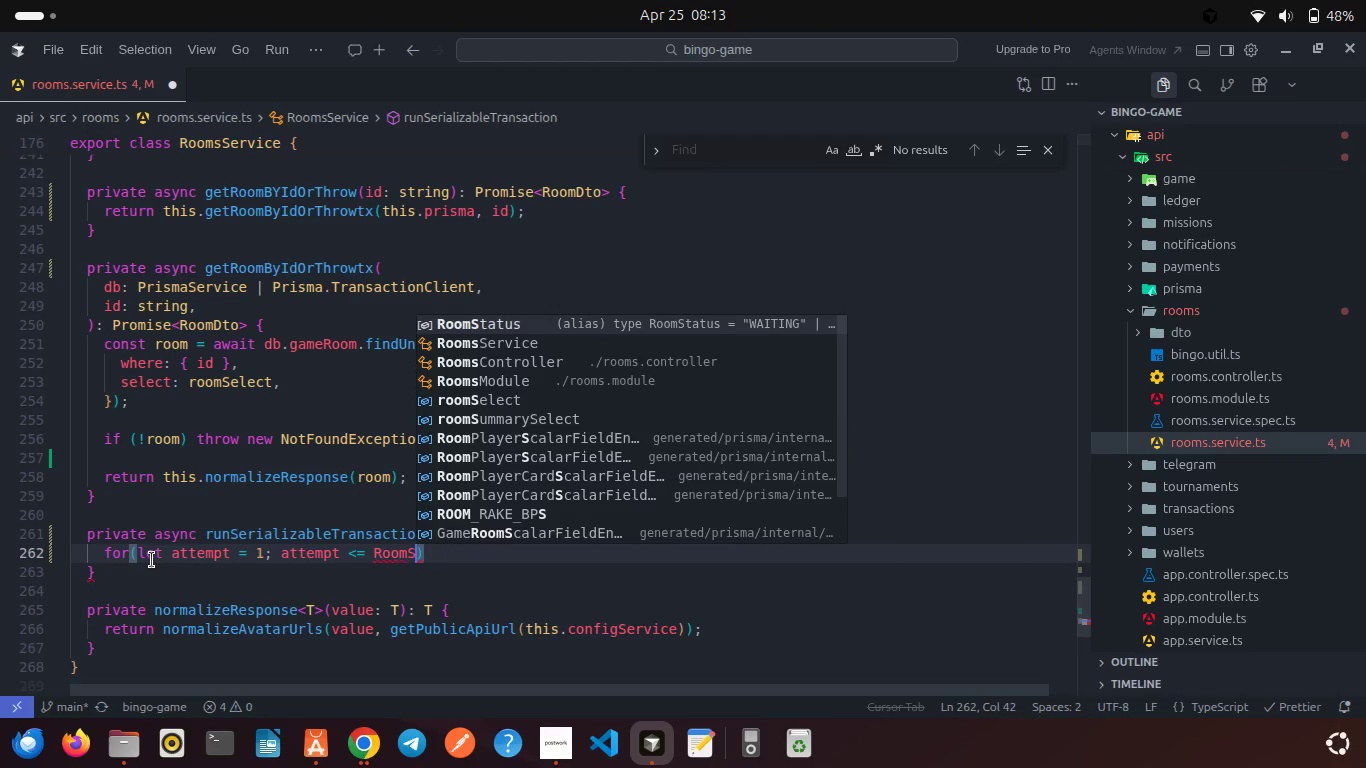 
key(ArrowDown)
 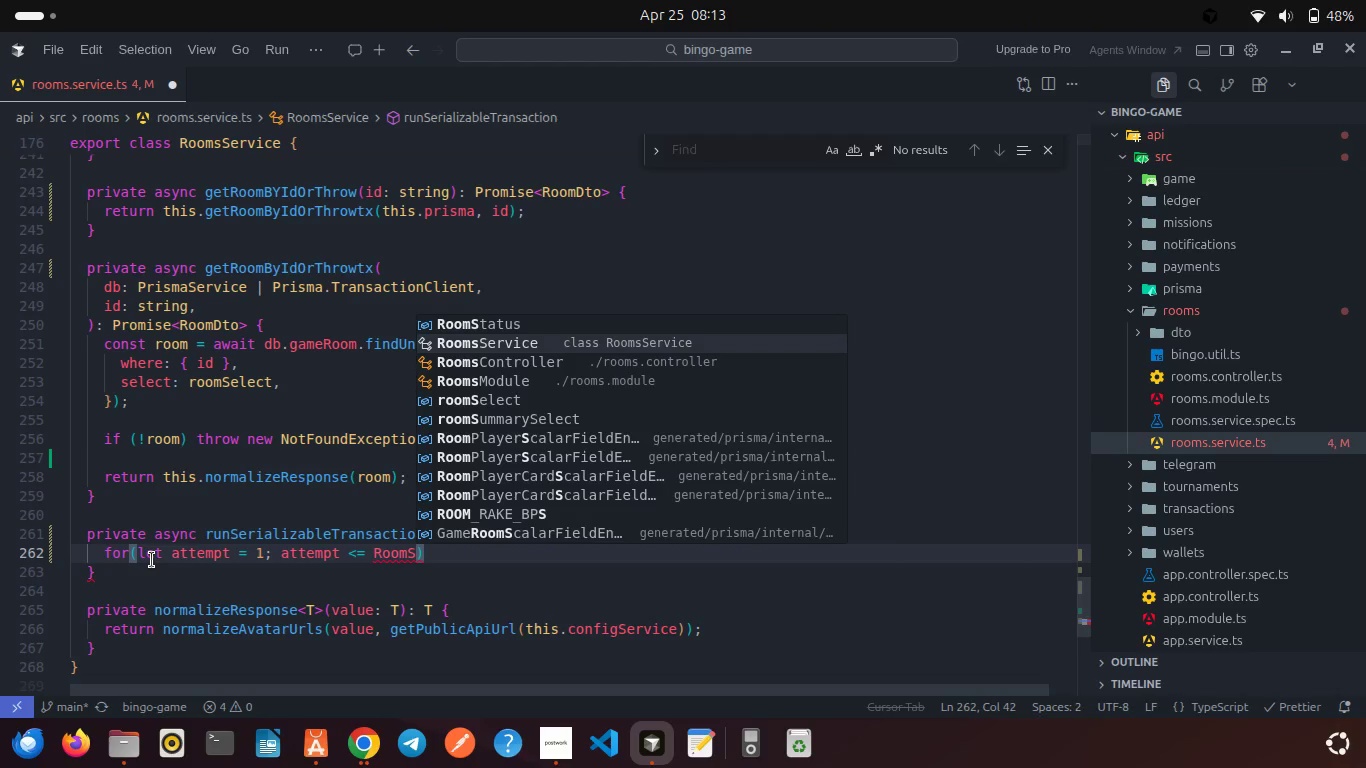 
key(Enter)
 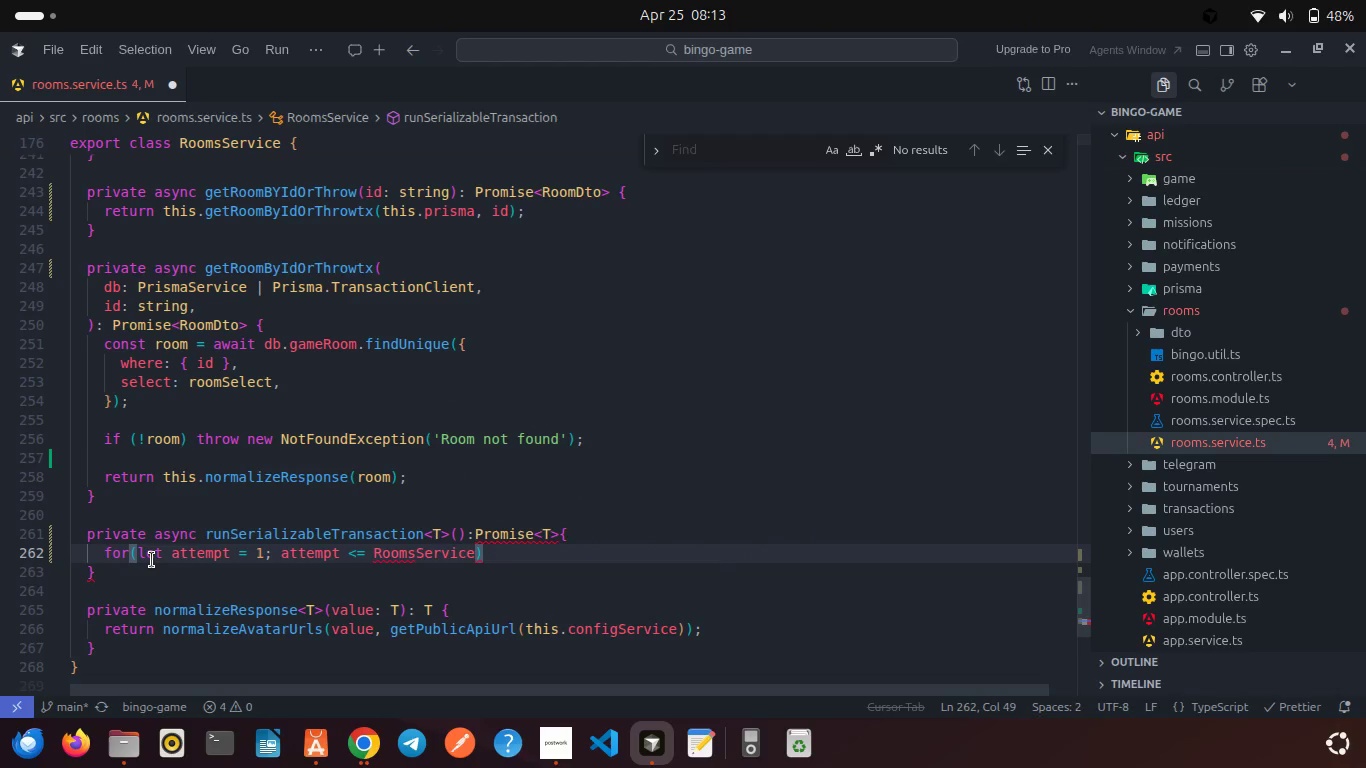 
key(Period)
 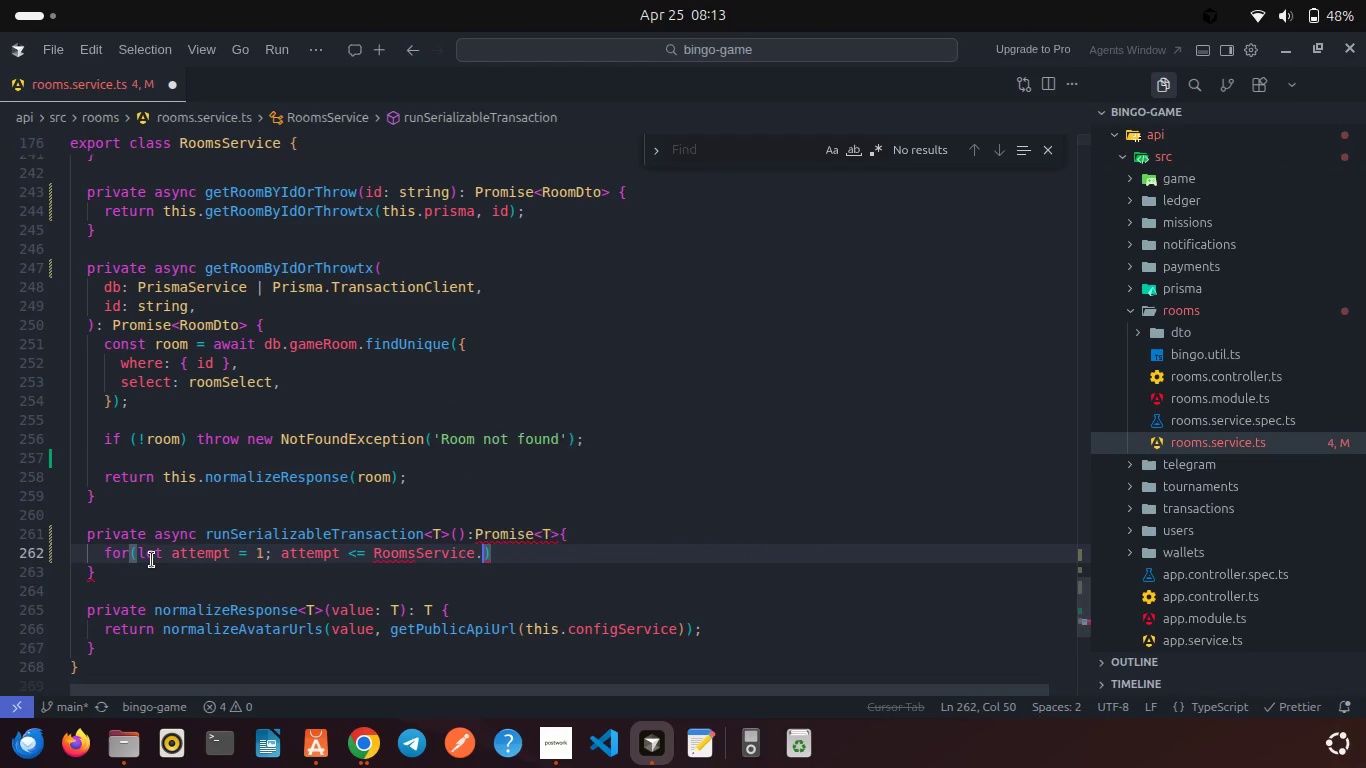 
key(S)
 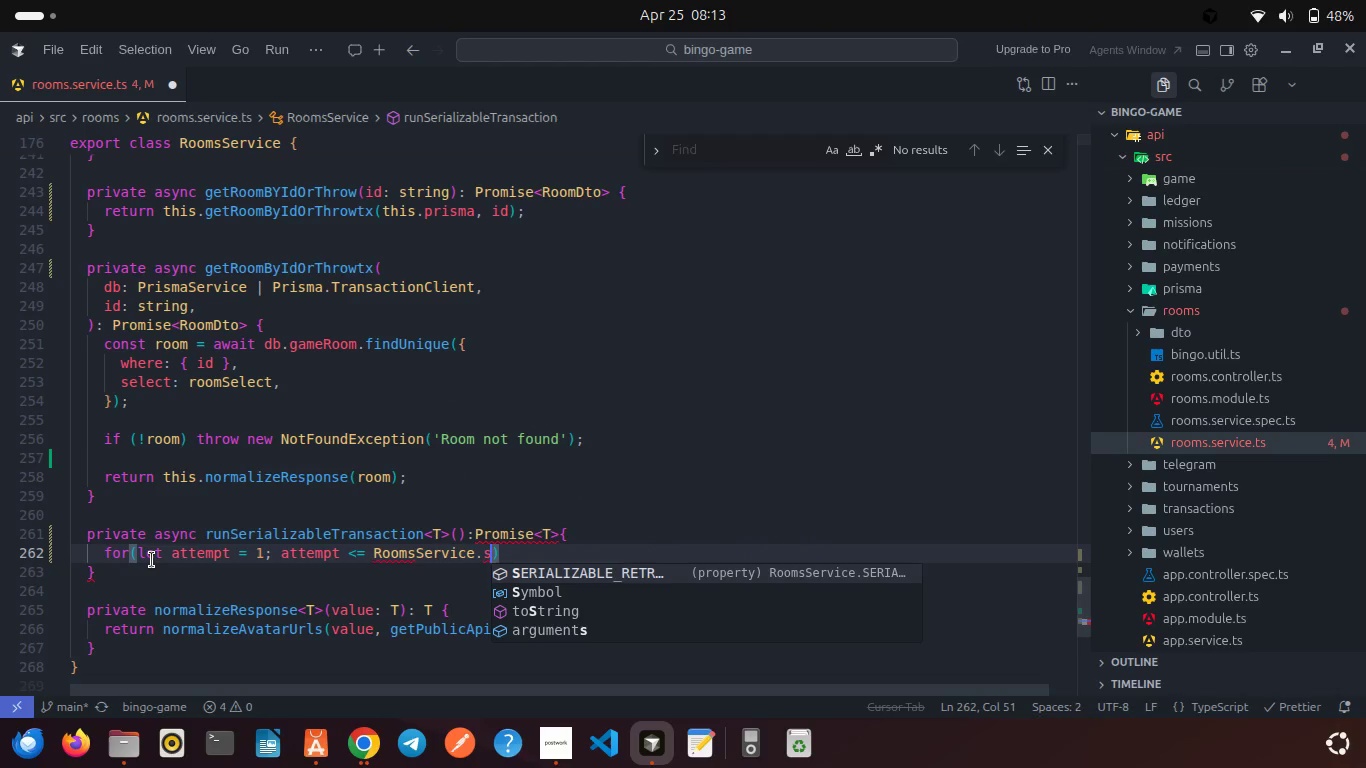 
key(Enter)
 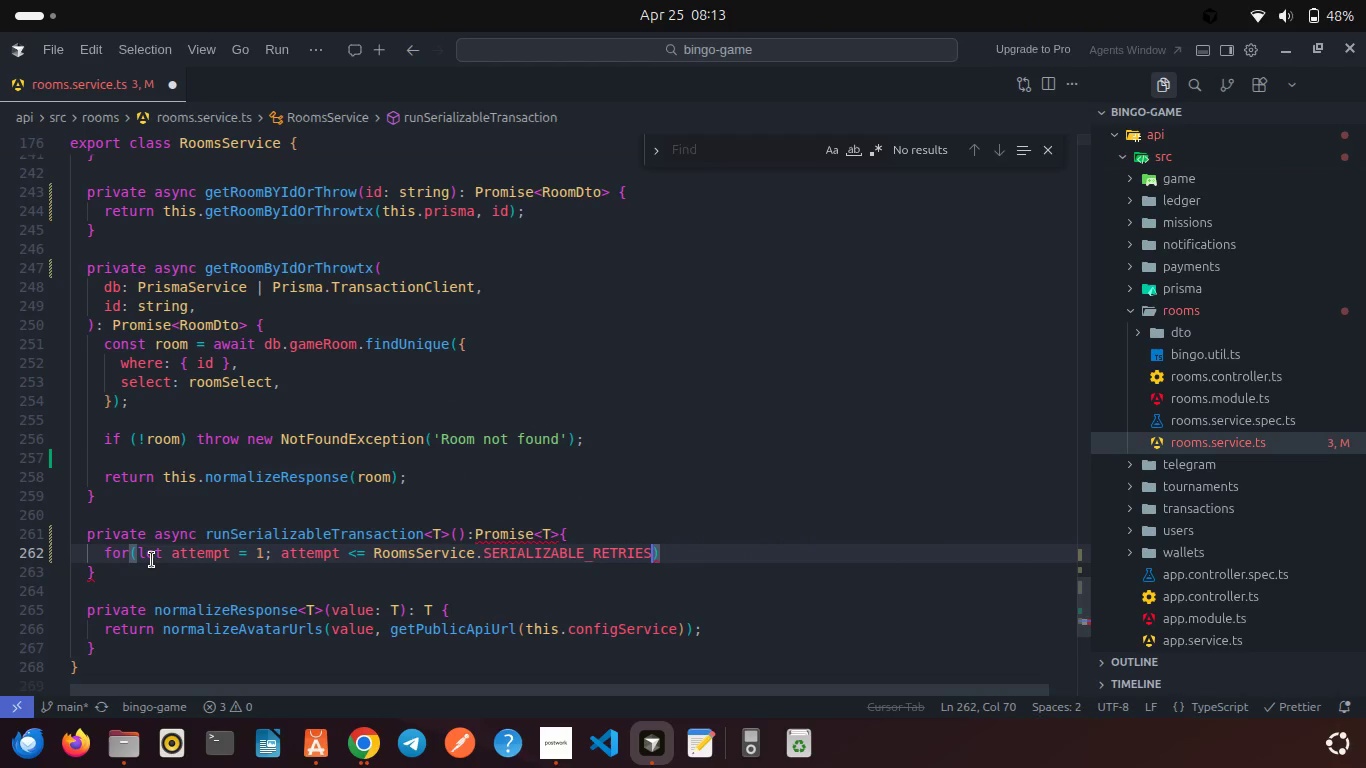 
type(; att)
 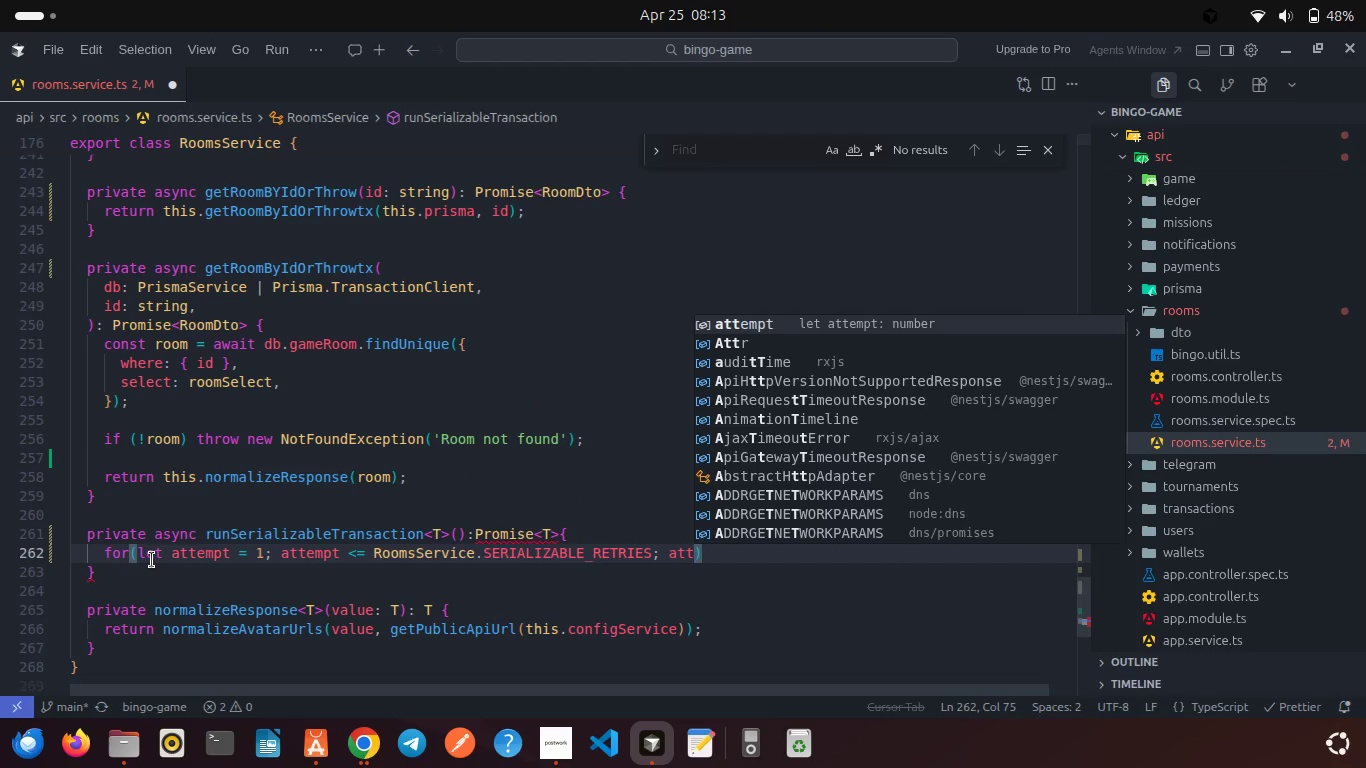 
key(Enter)
 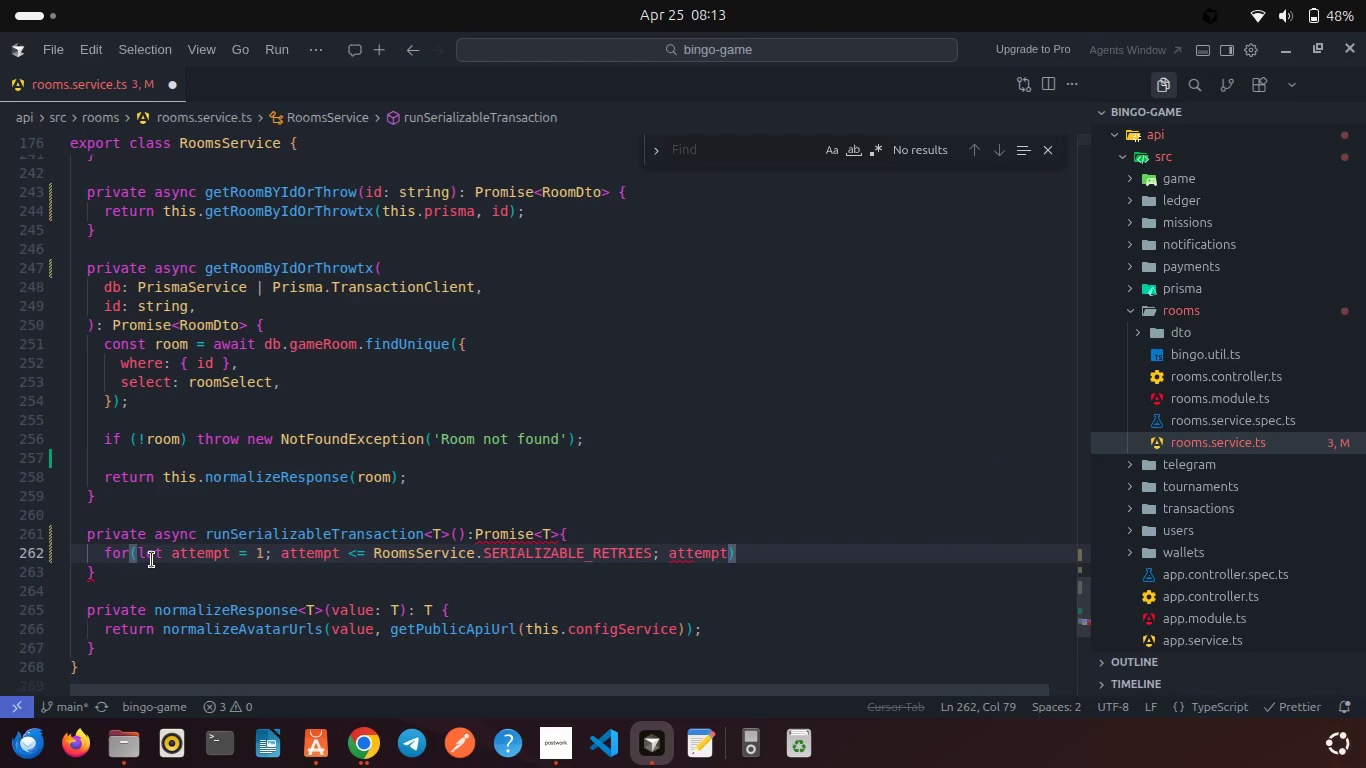 
key(Space)
 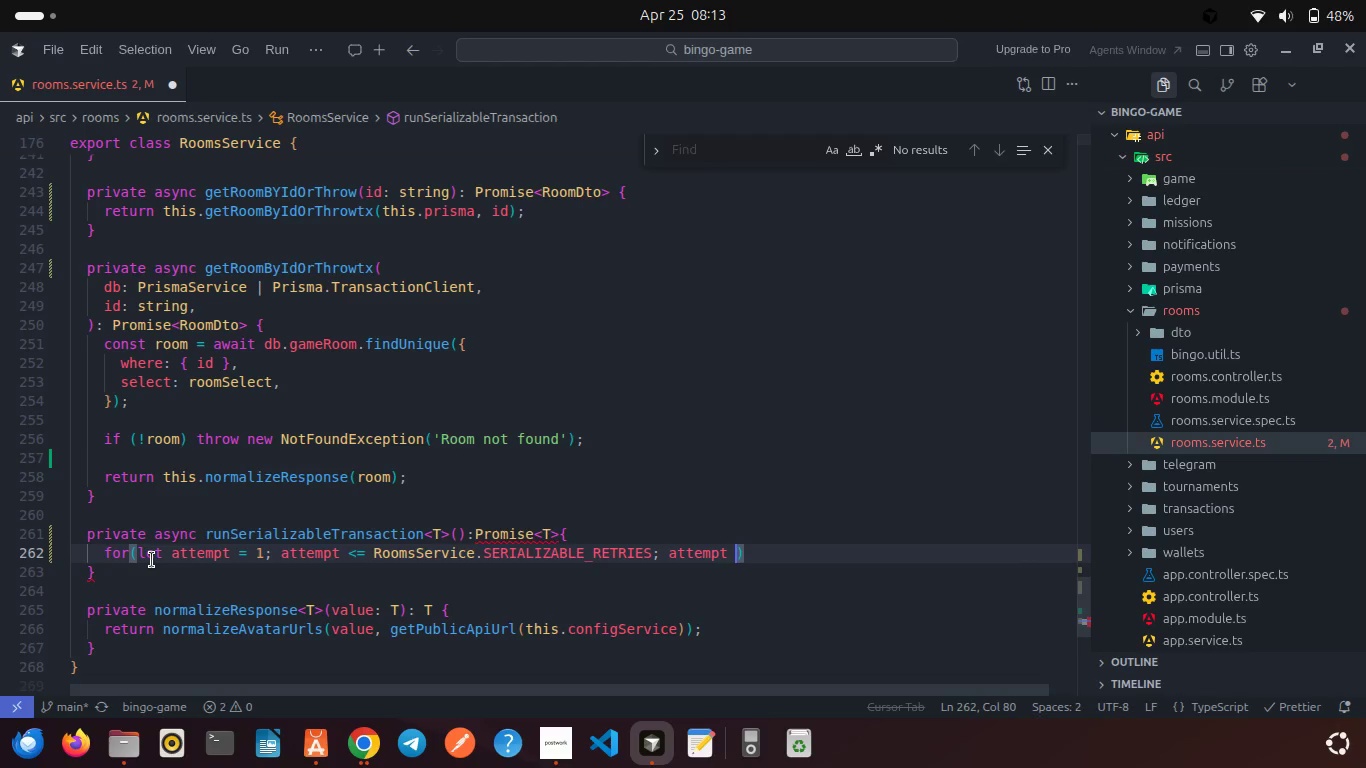 
key(Shift+Equal)
 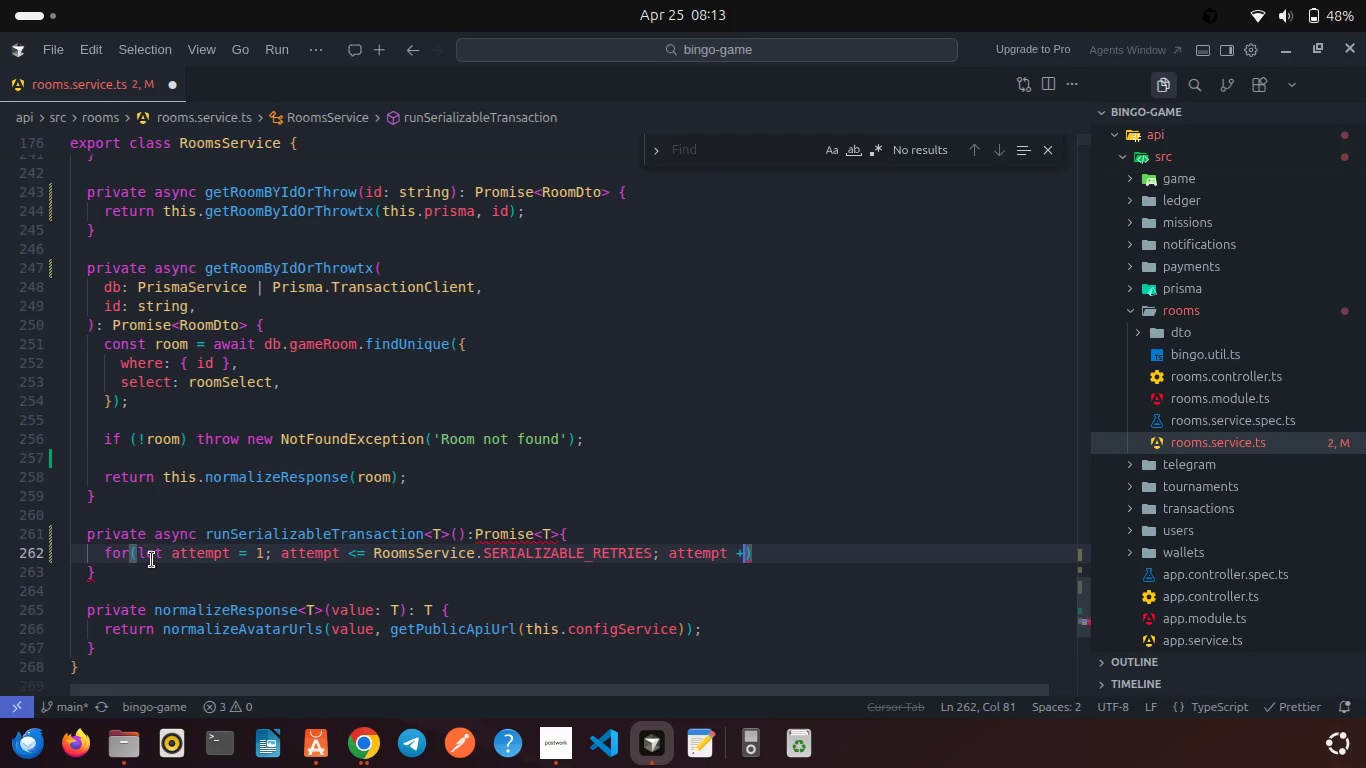 
key(Equal)
 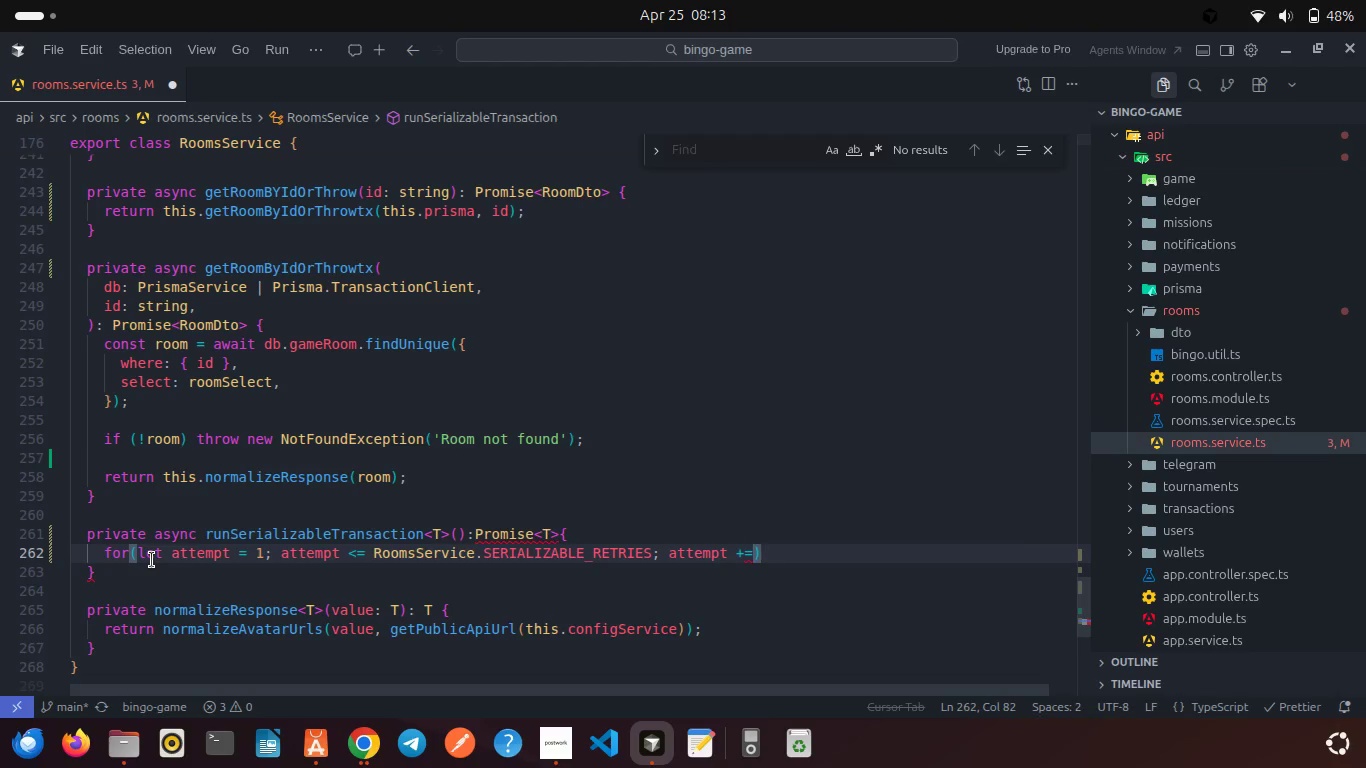 
key(Space)
 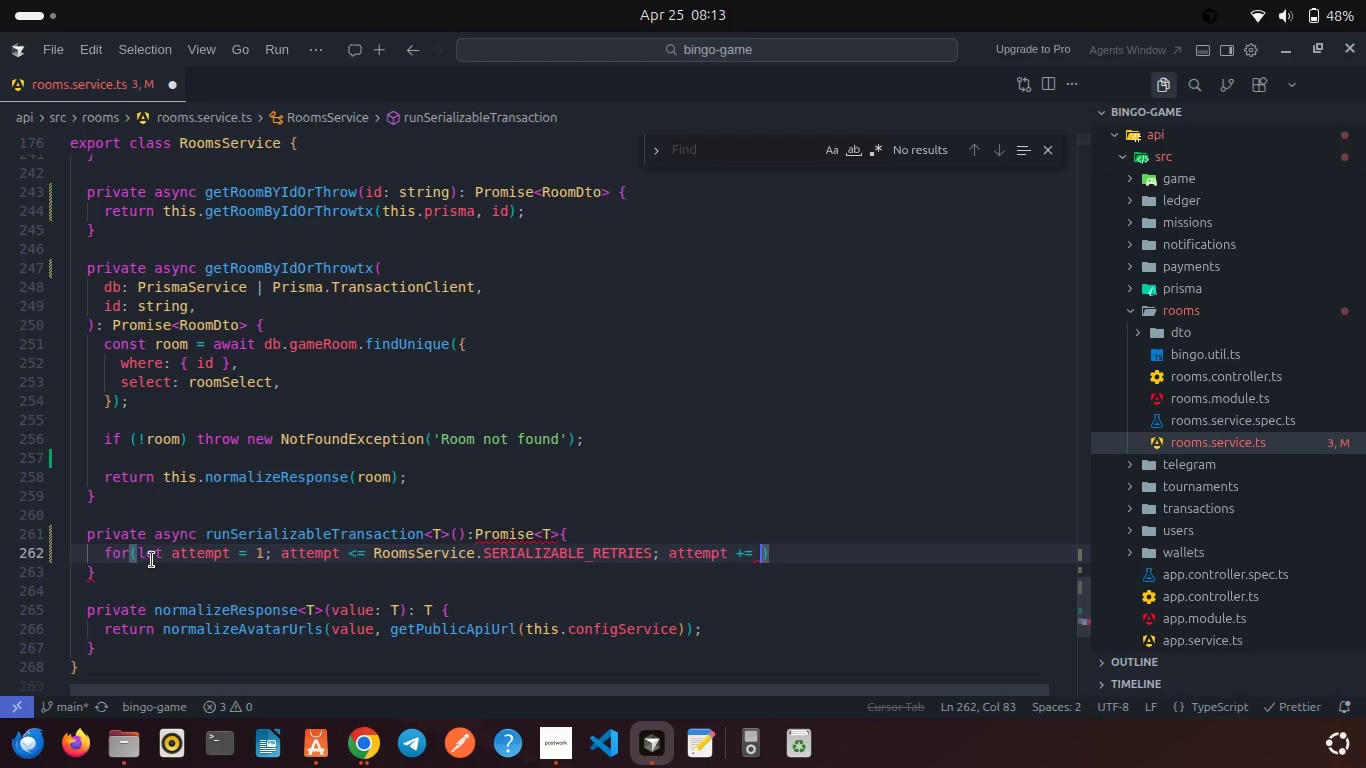 
key(1)
 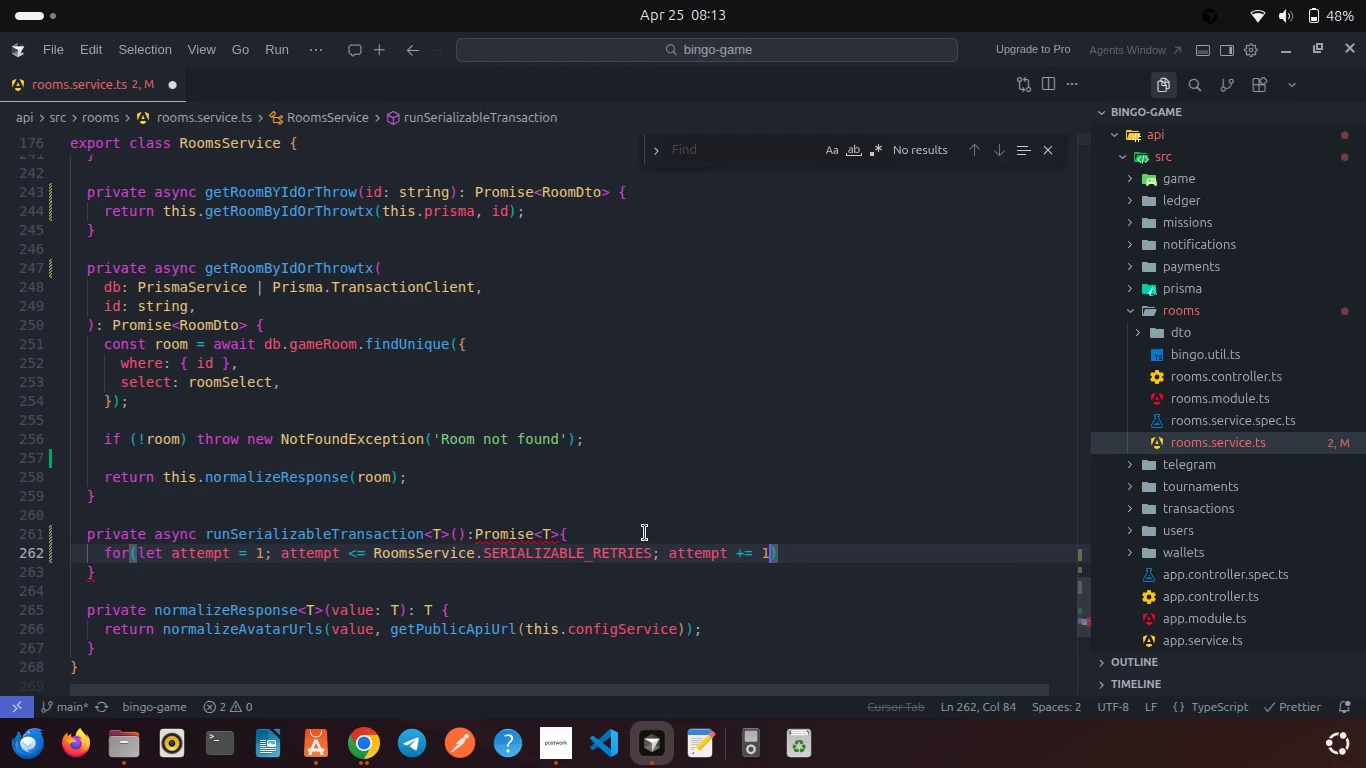 
left_click([784, 555])
 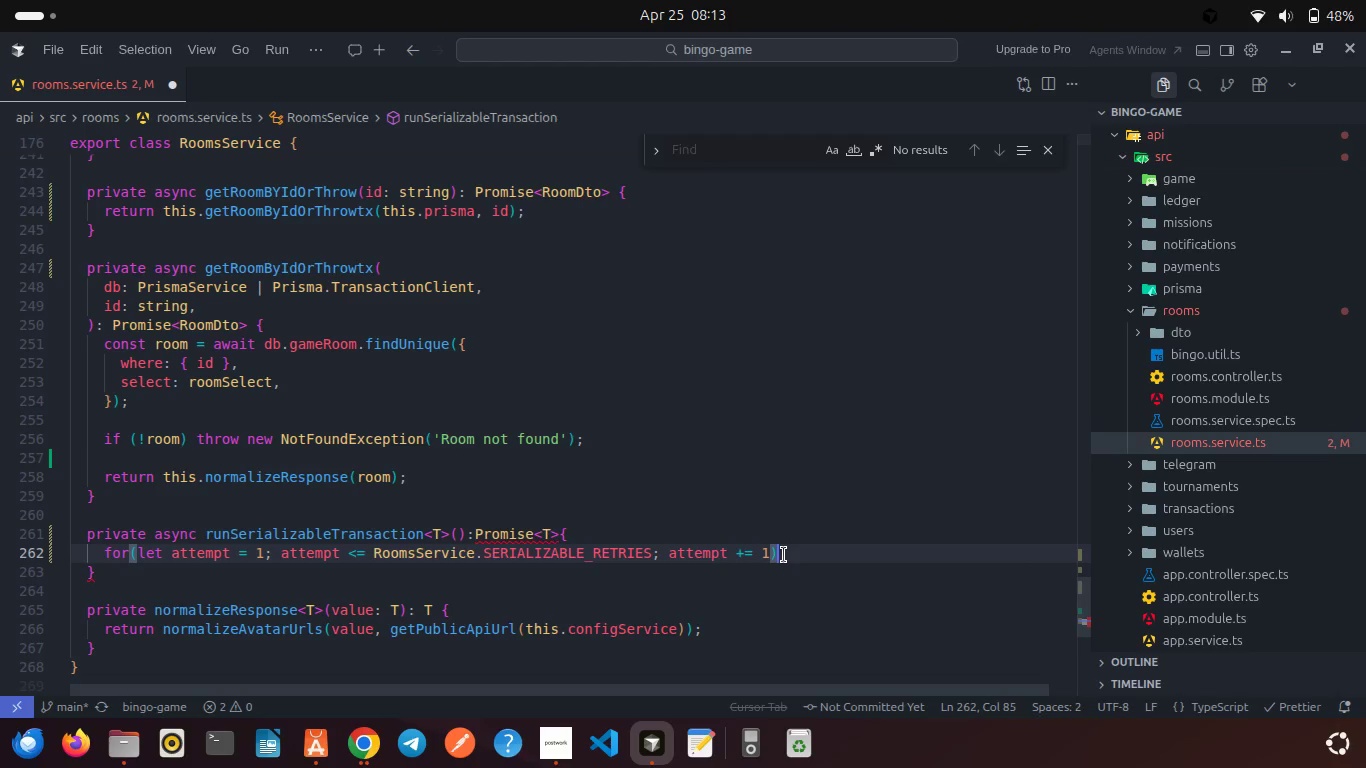 
key(Shift+ShiftRight)
 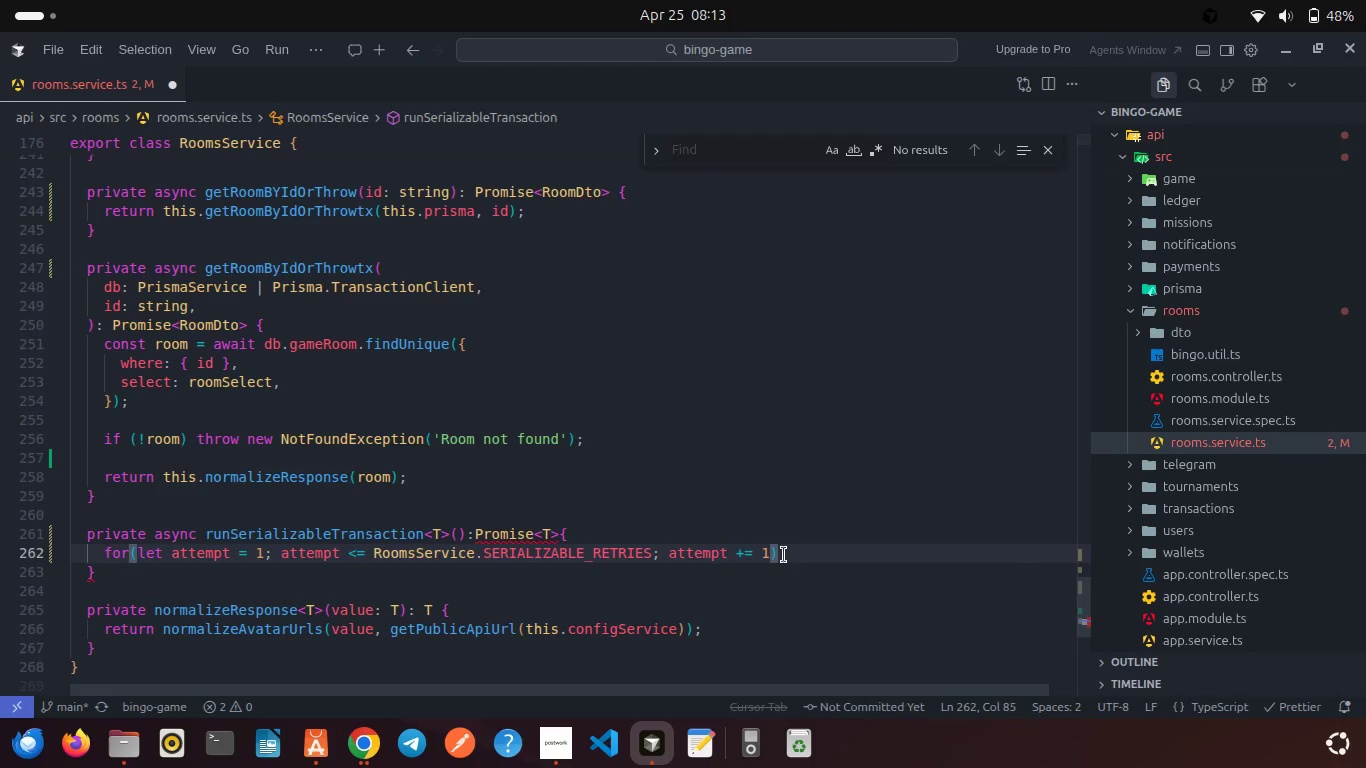 
key(Shift+BracketLeft)
 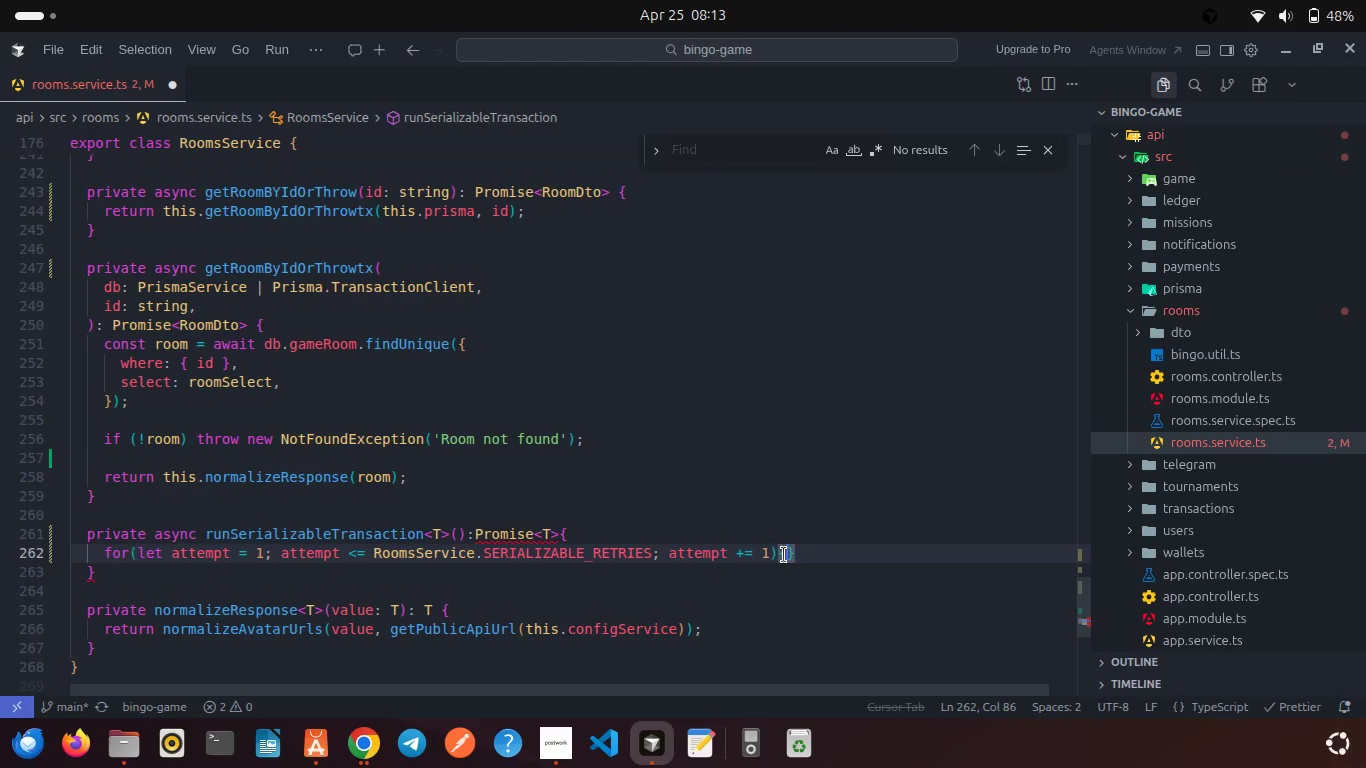 
key(Enter)
 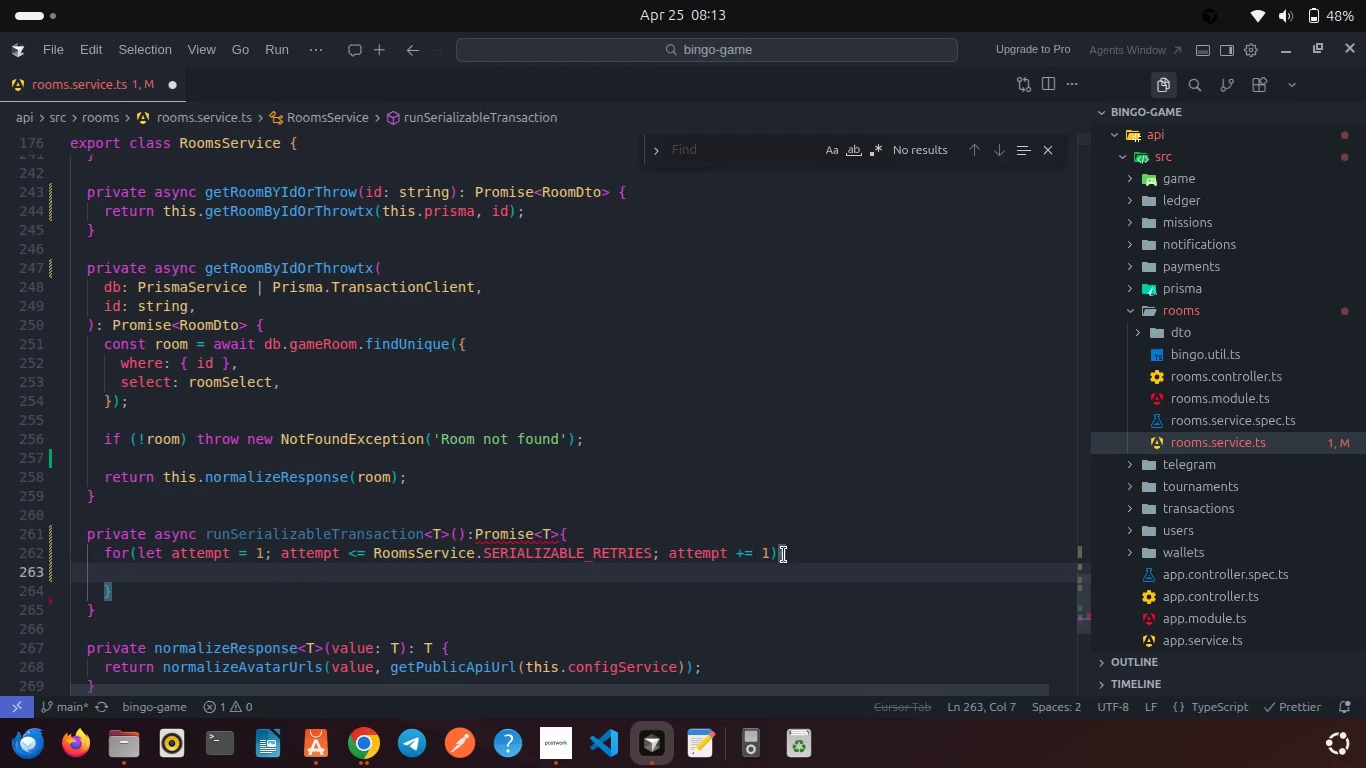 
type(try{)
 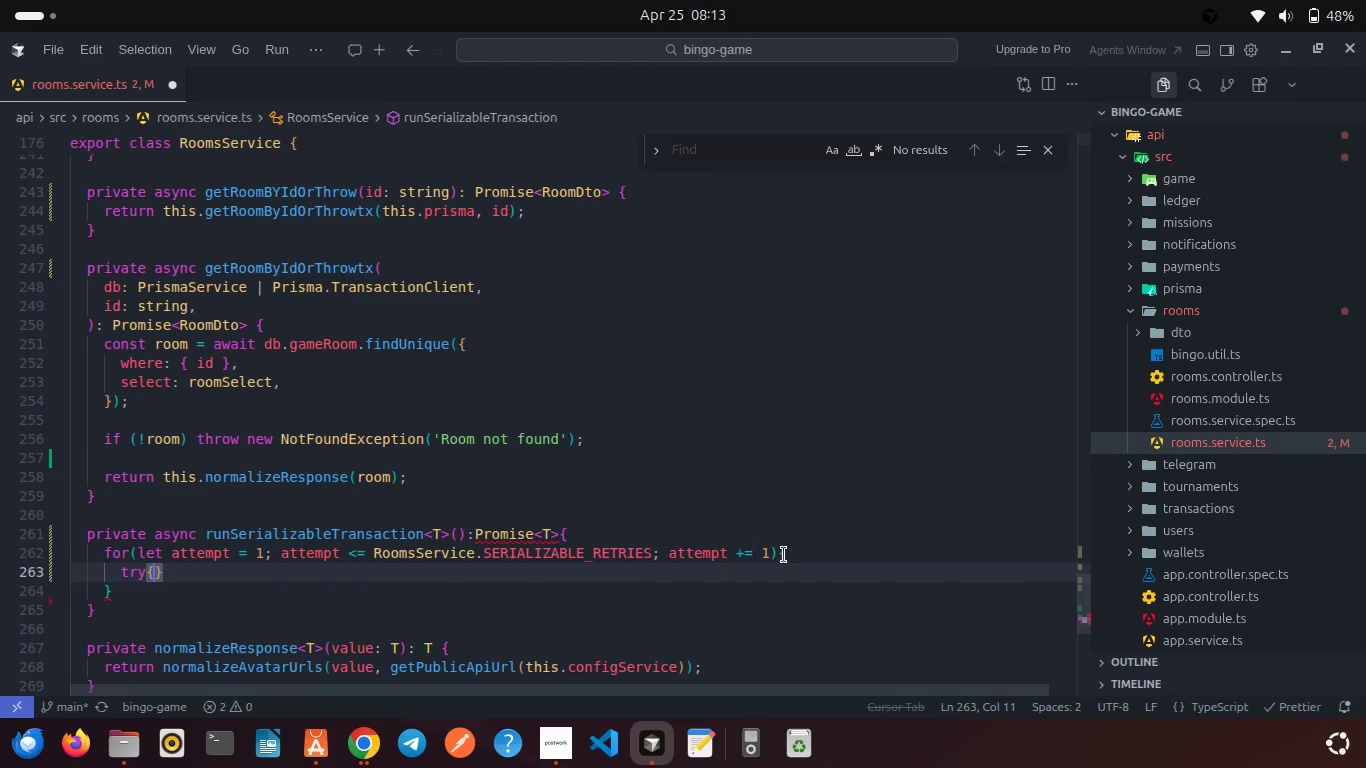 
key(Enter)
 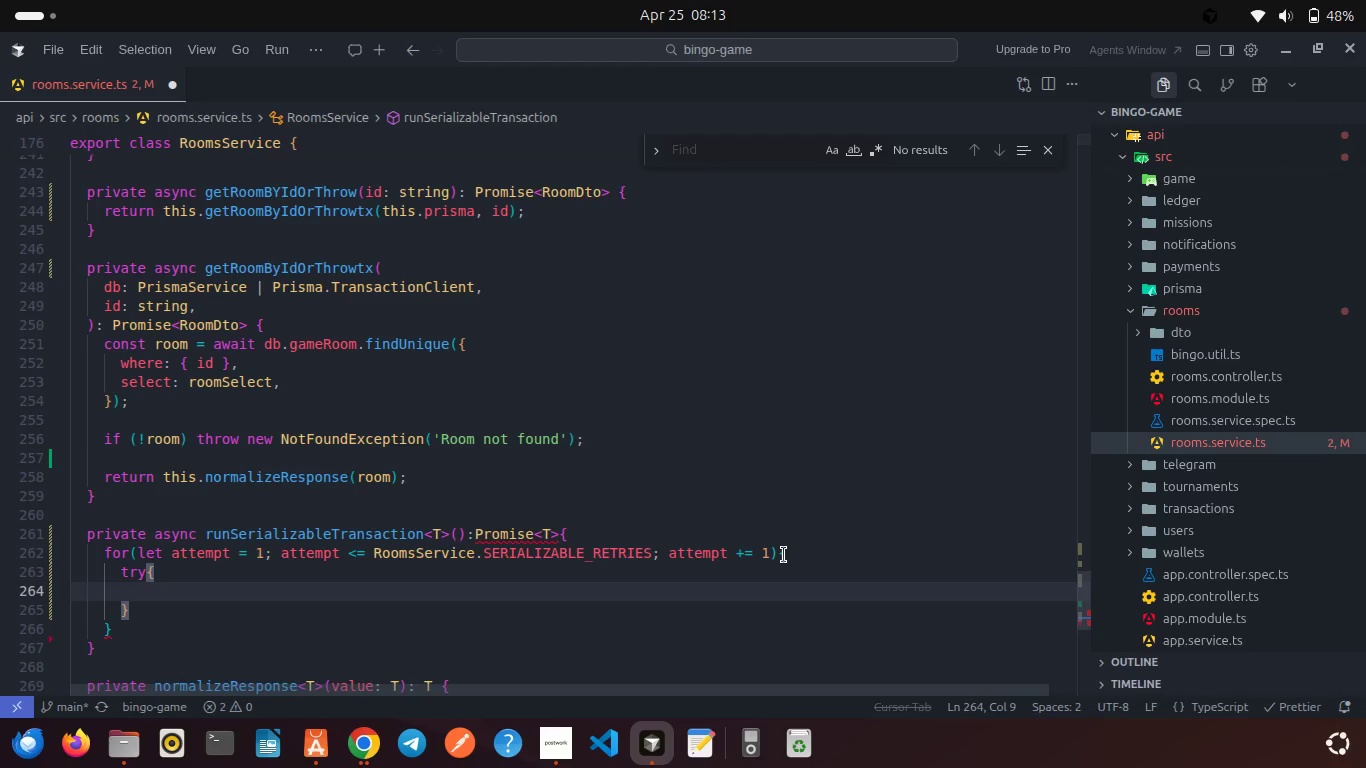 
key(ArrowDown)
 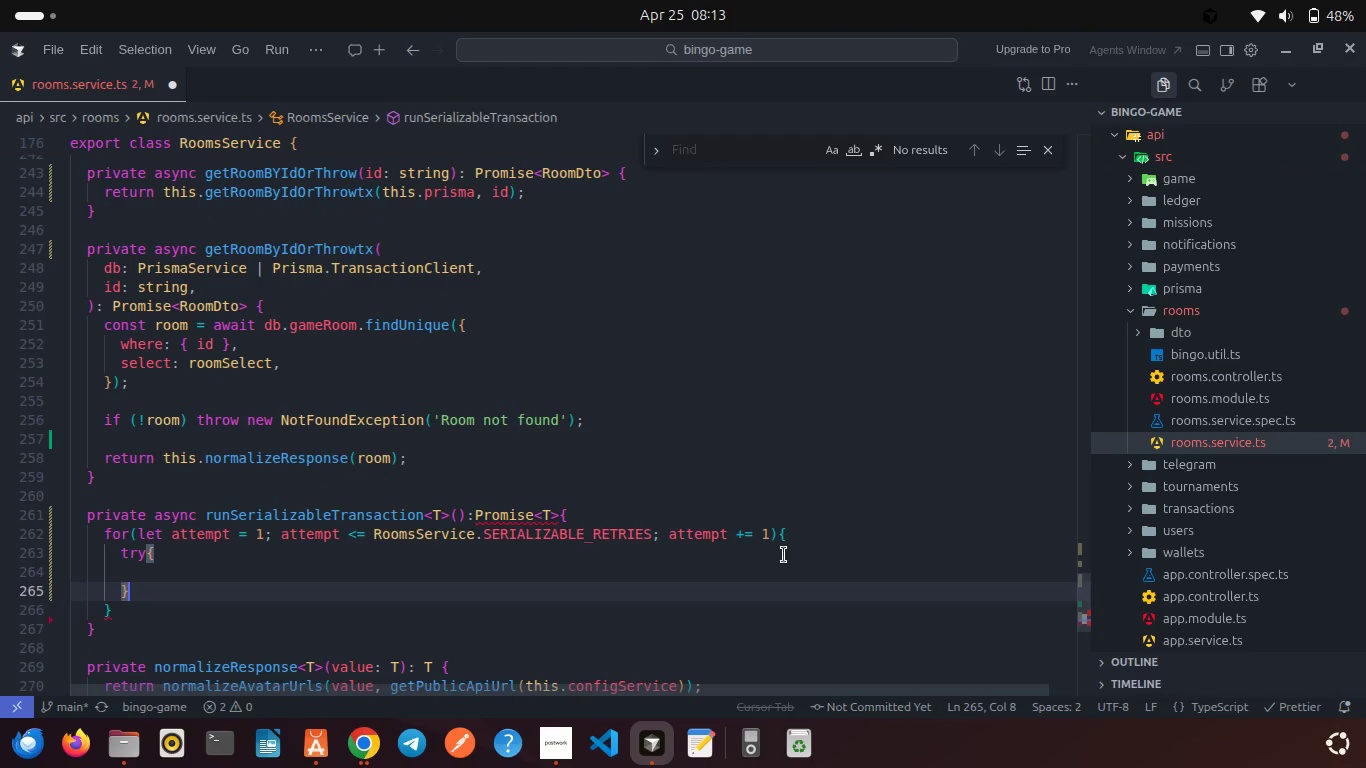 
type(cat)
 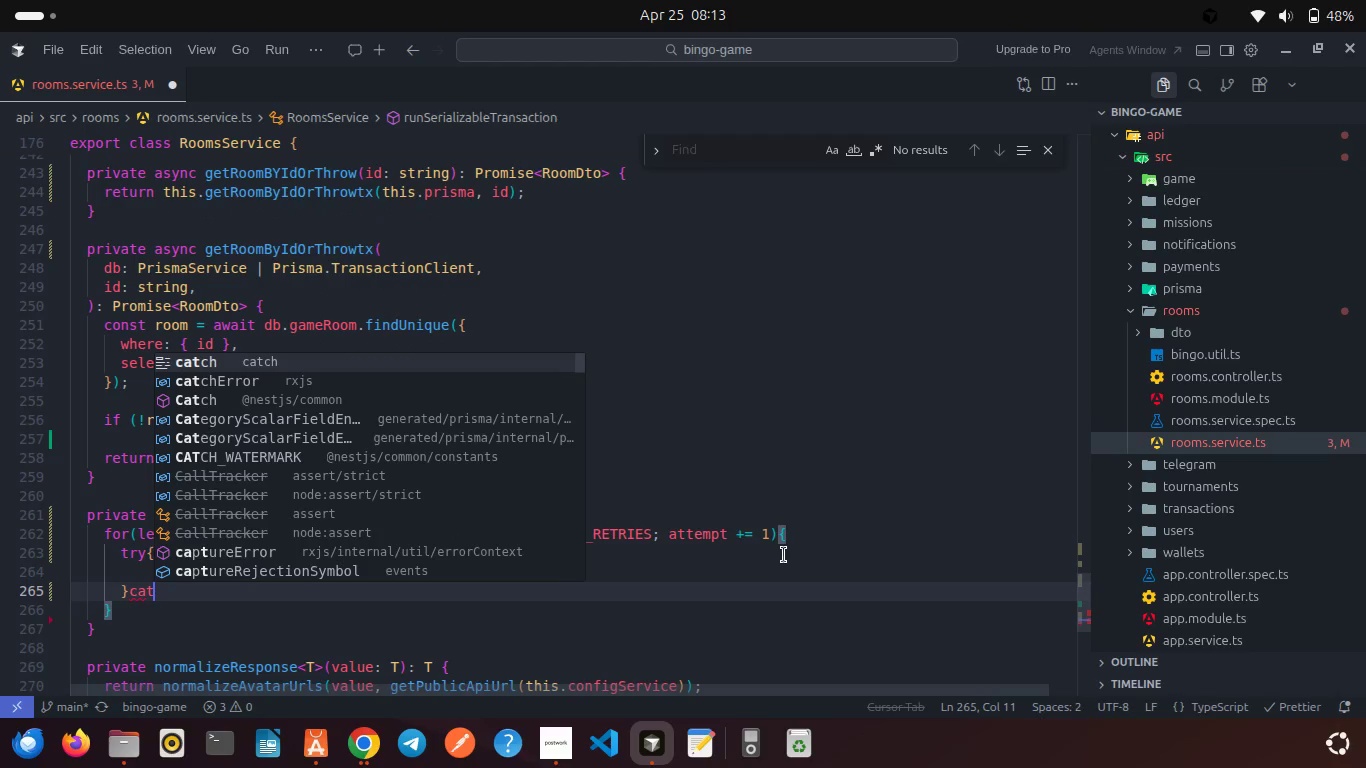 
key(Enter)
 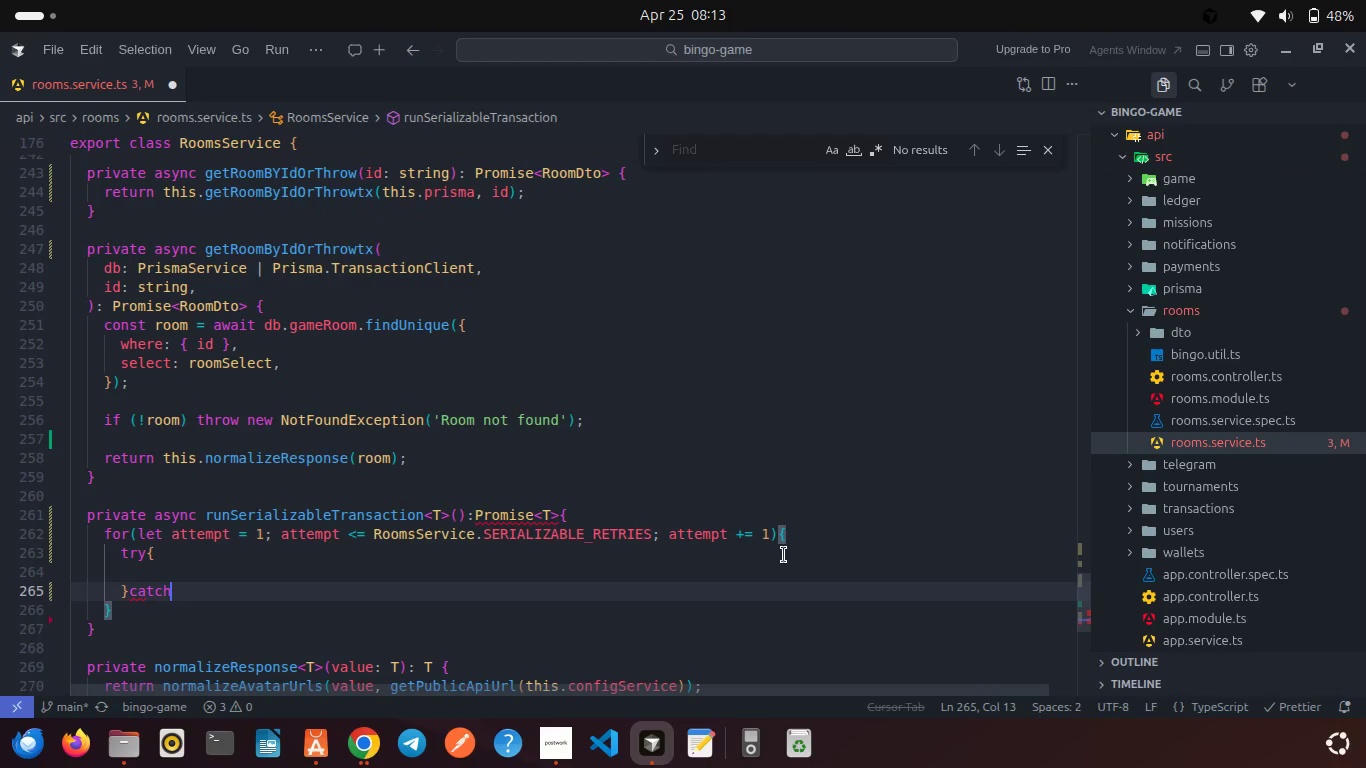 
key(Shift+ShiftRight)
 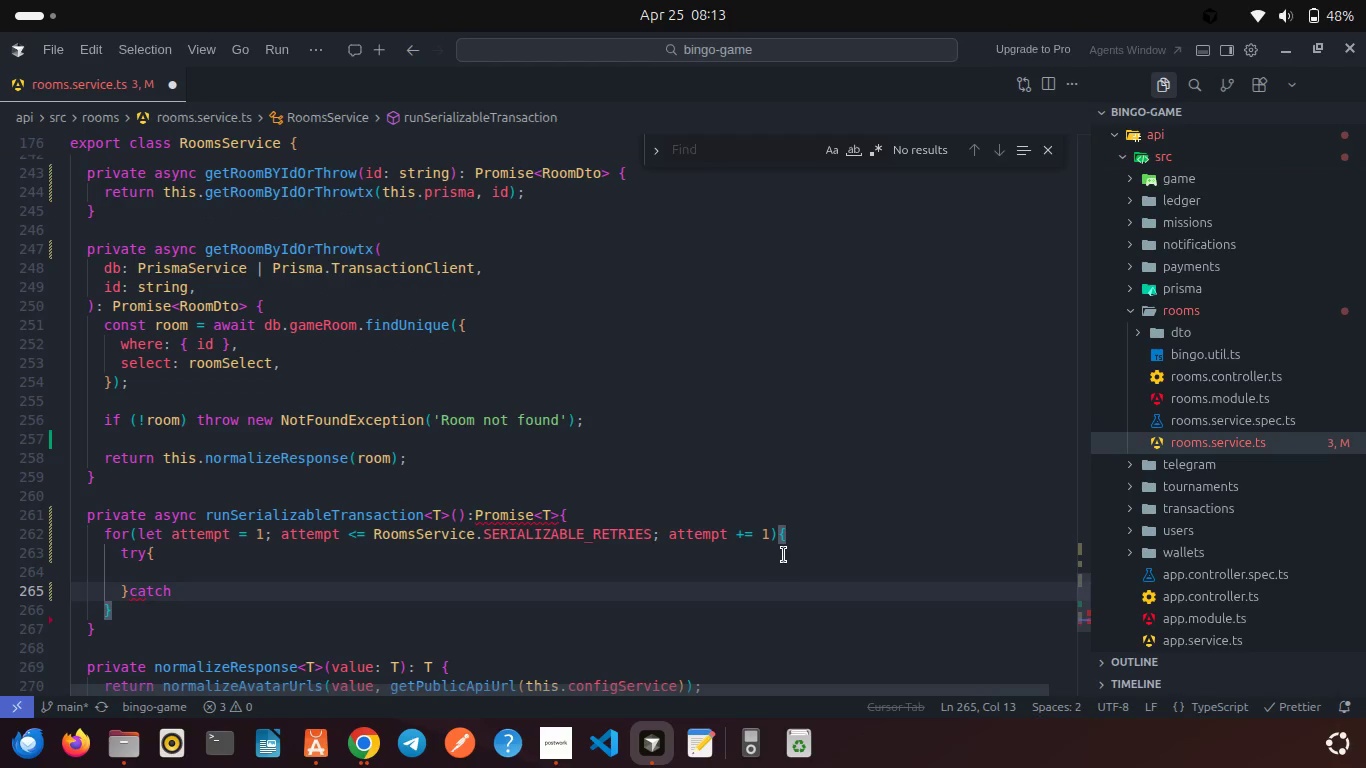 
key(Shift+BracketLeft)
 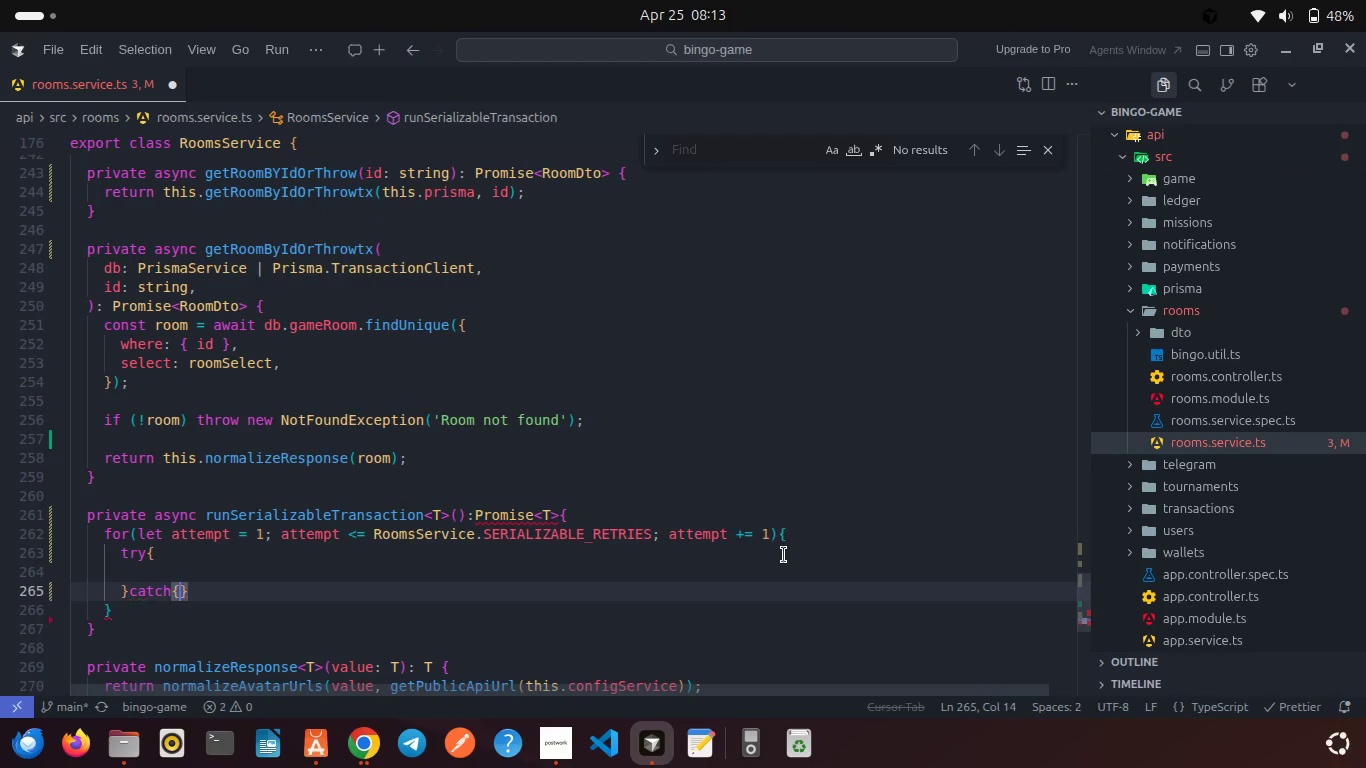 
key(Enter)
 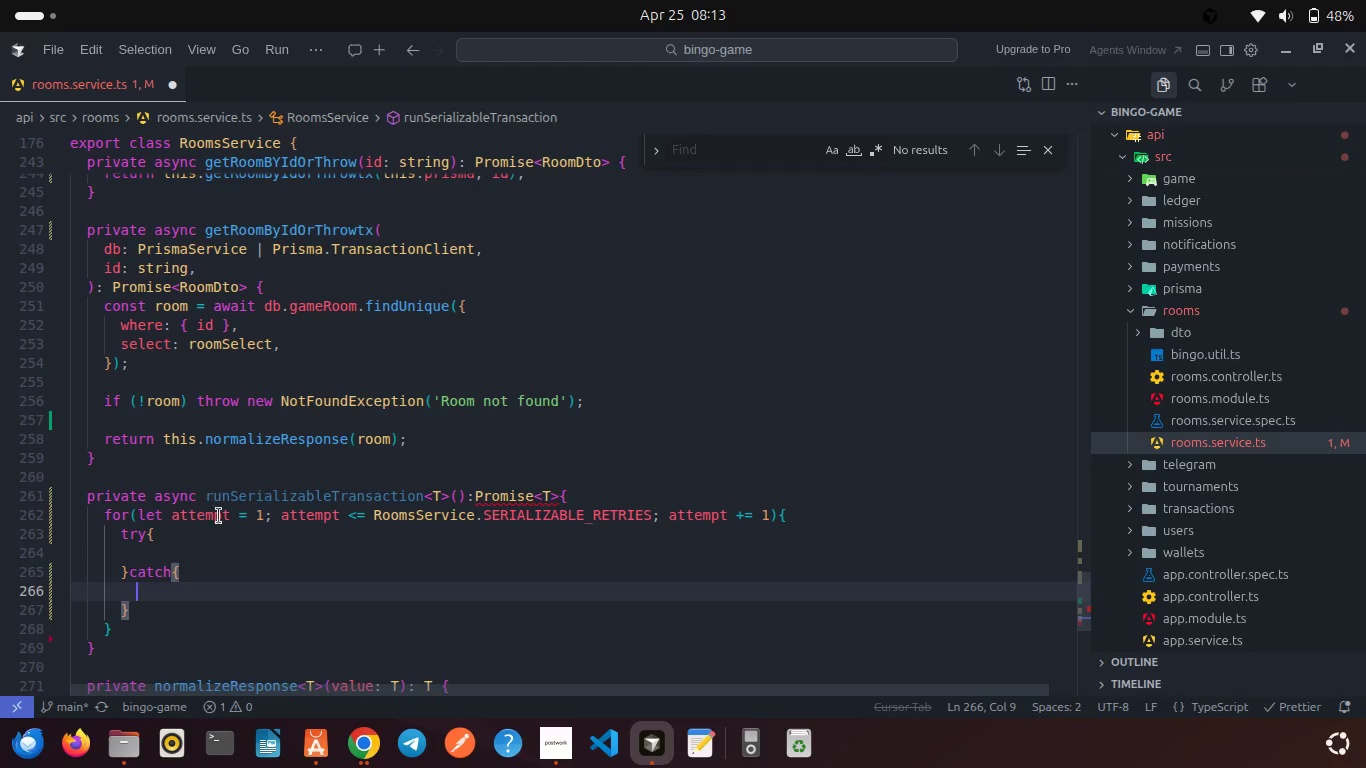 
left_click([161, 552])
 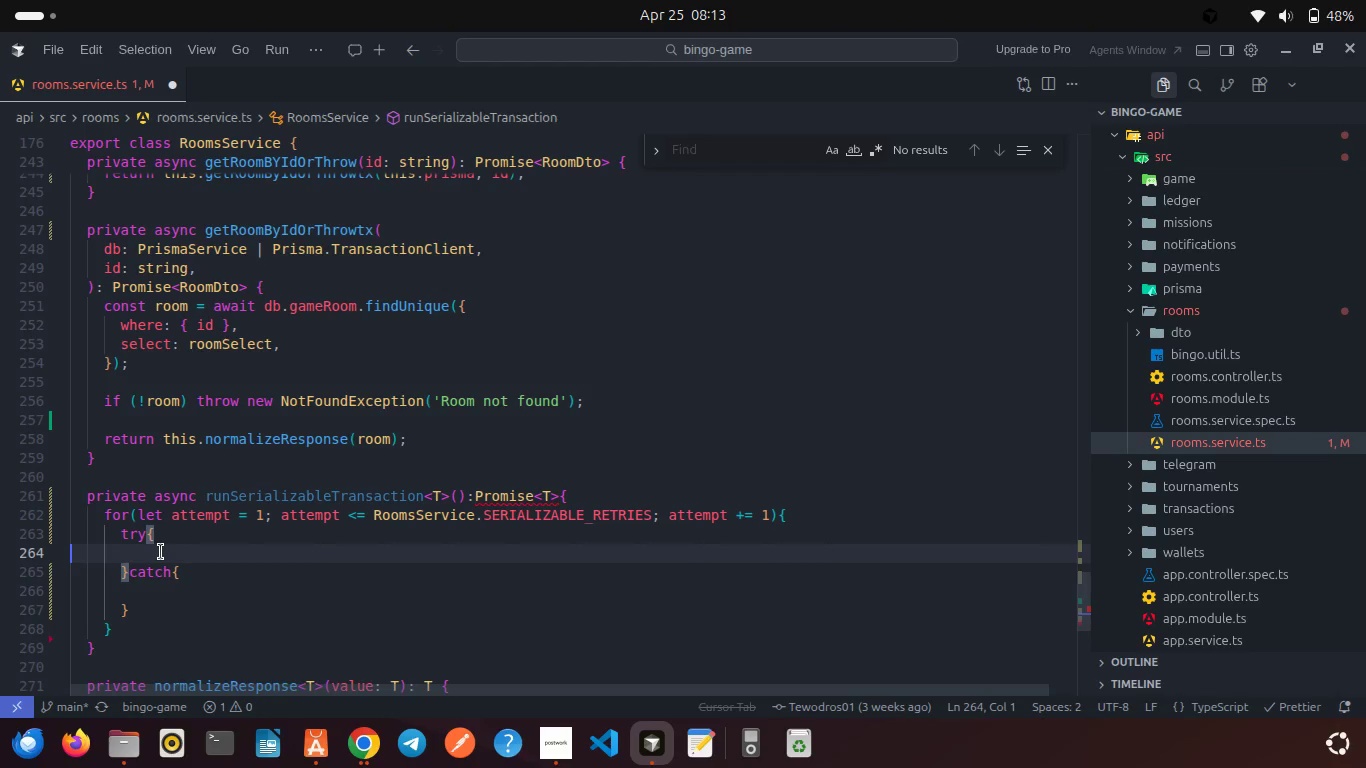 
key(Backspace)
 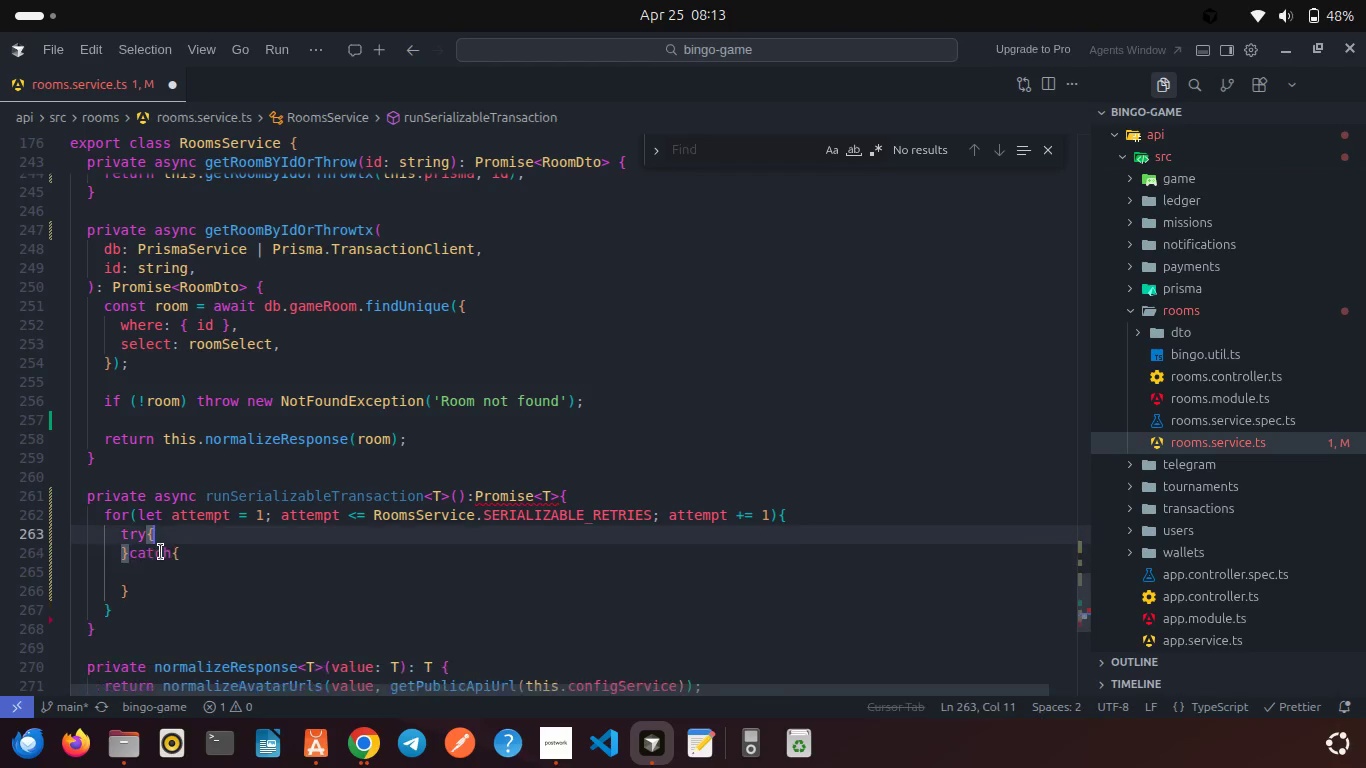 
key(Enter)
 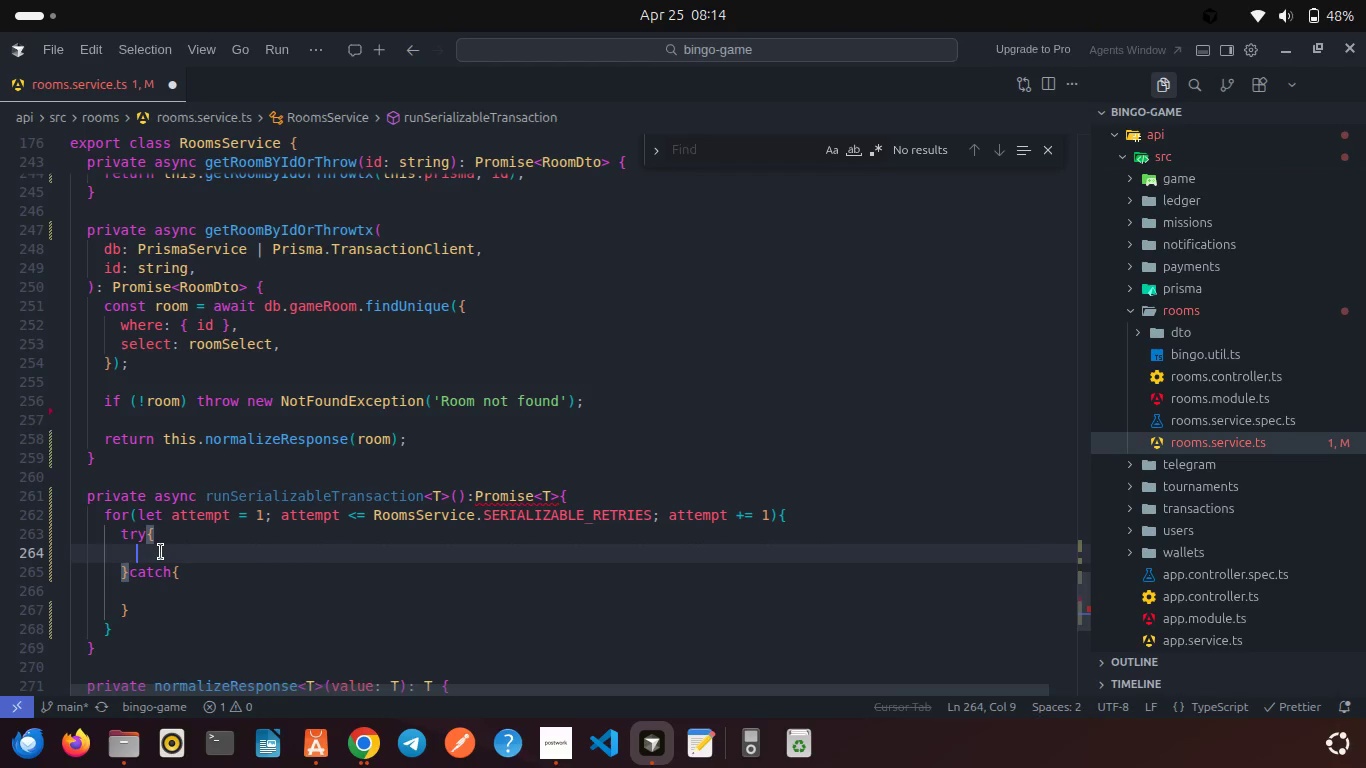 
type(re)
key(Backspace)
key(Backspace)
type(retur)
 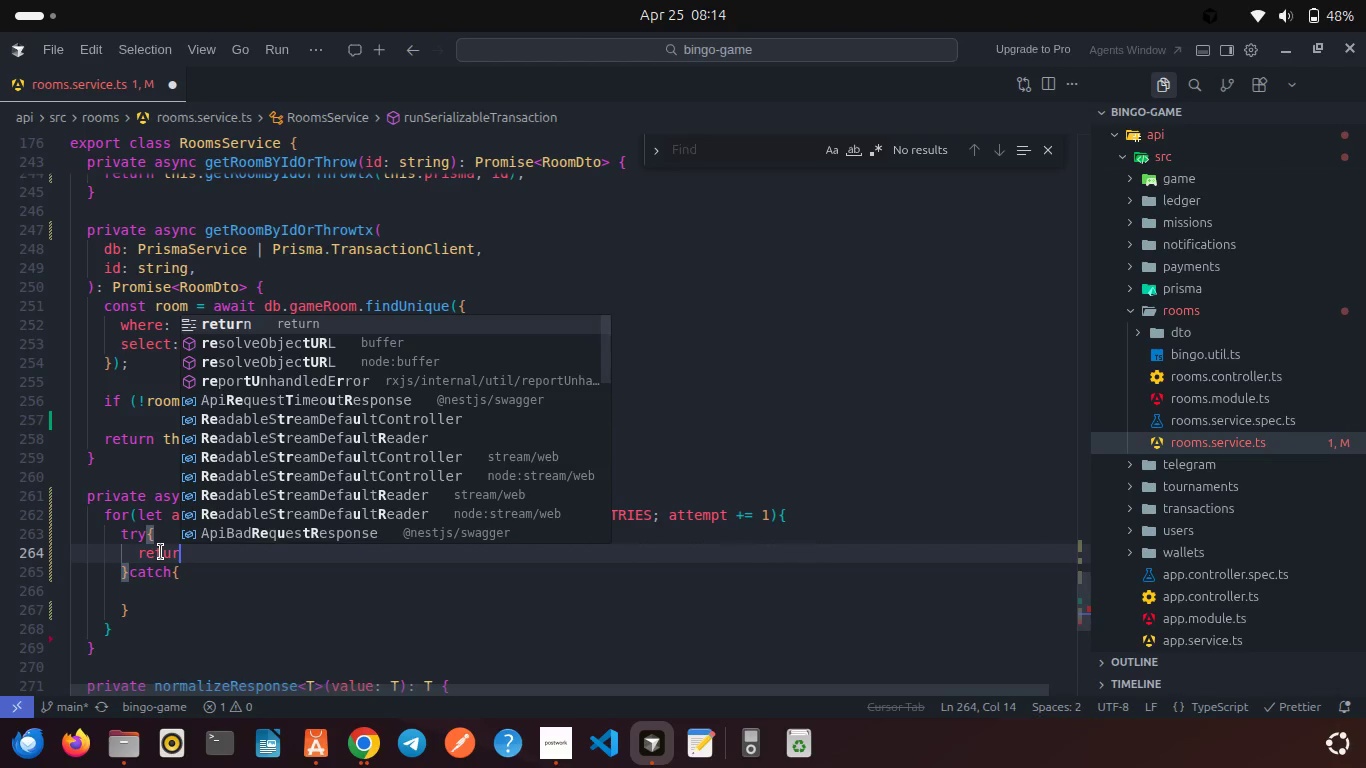 
key(Enter)
 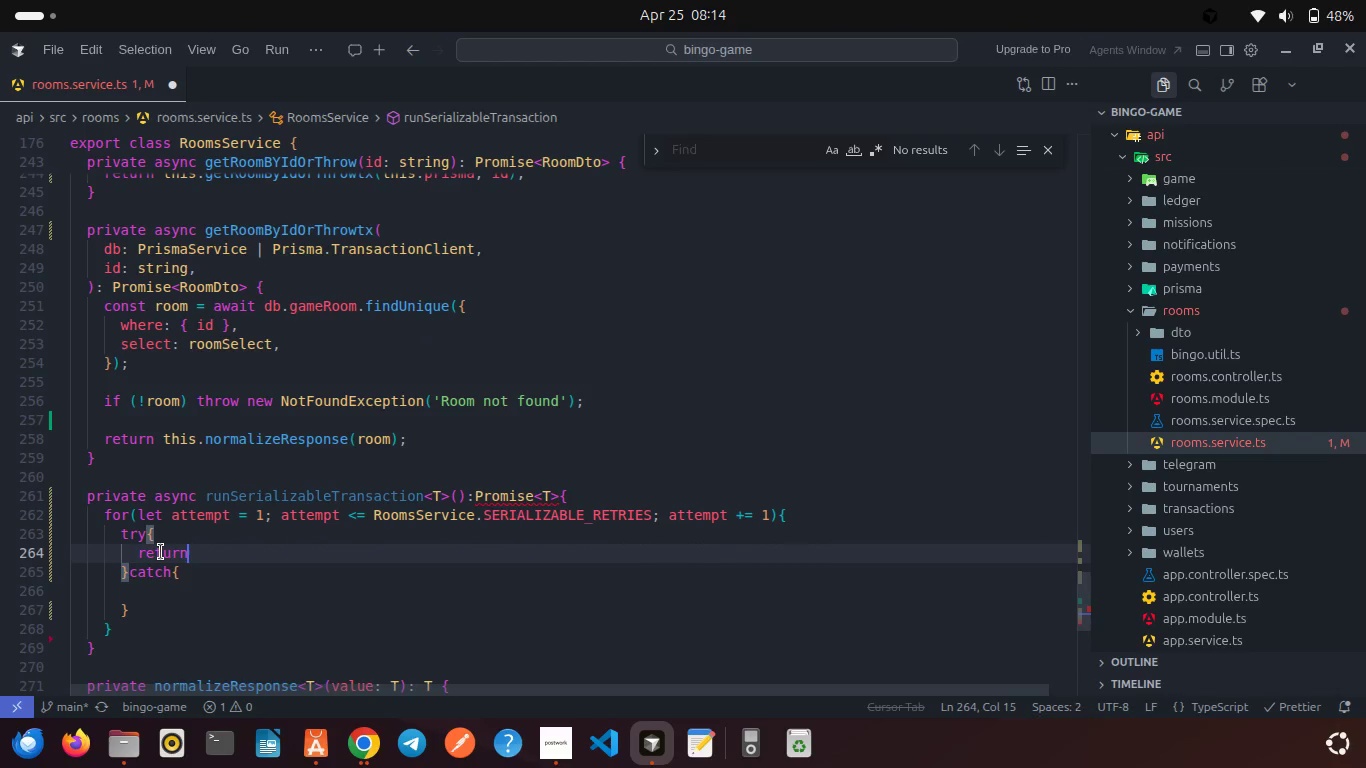 
type( awai)
 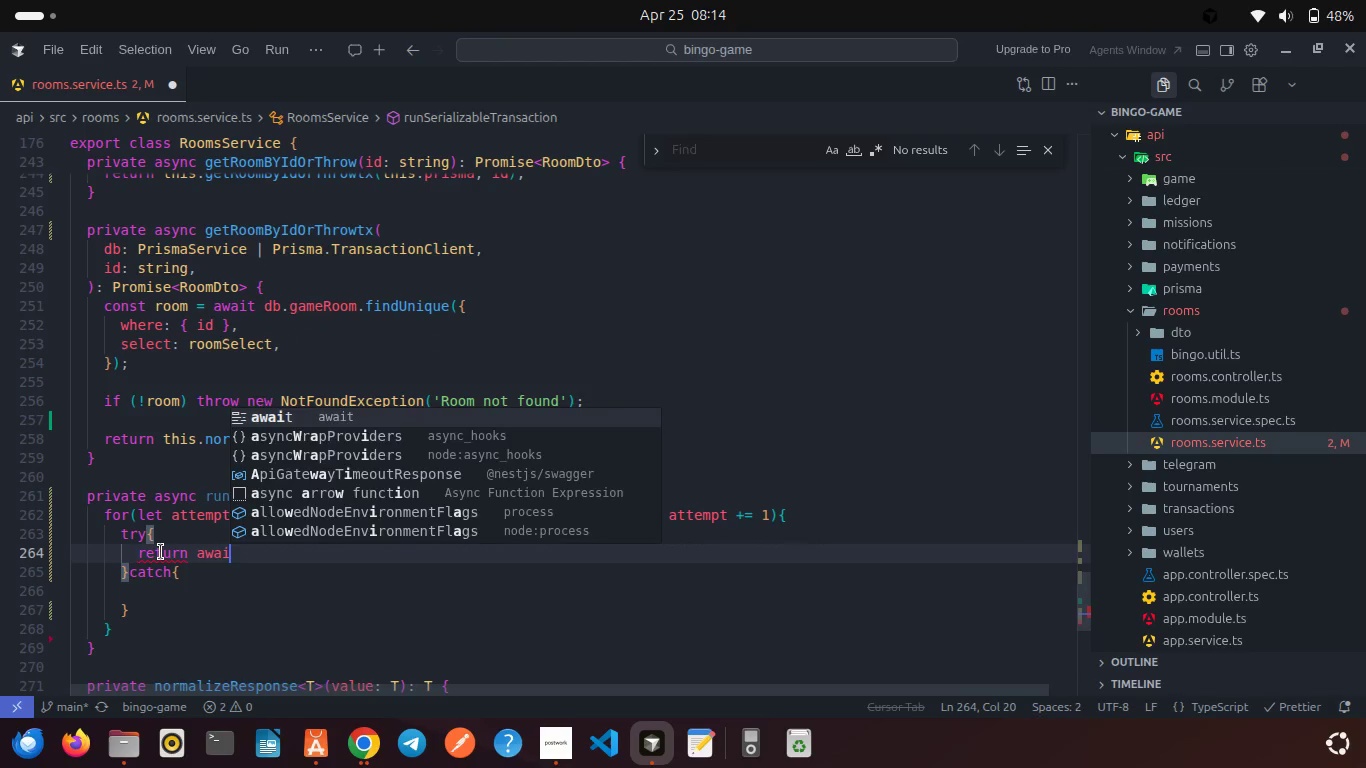 
key(Enter)
 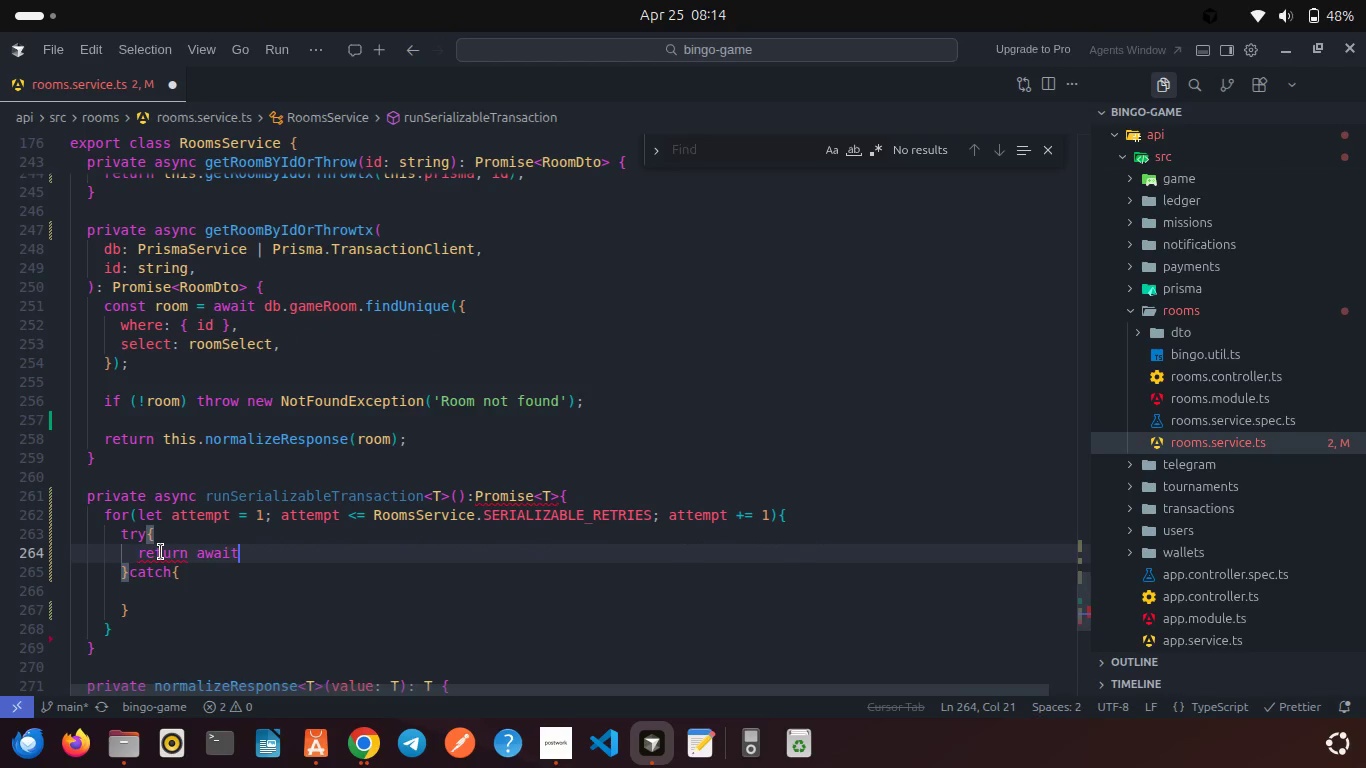 
type( this.pr)
 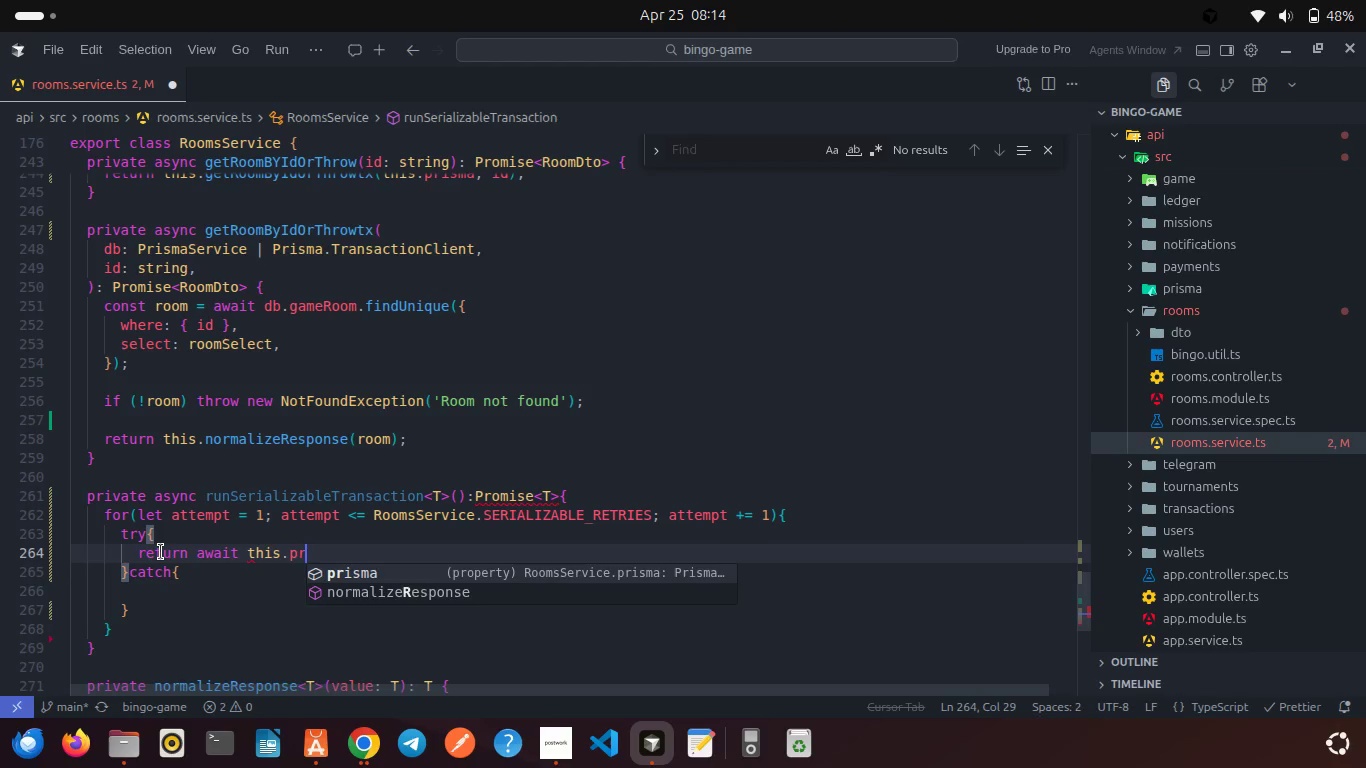 
key(Enter)
 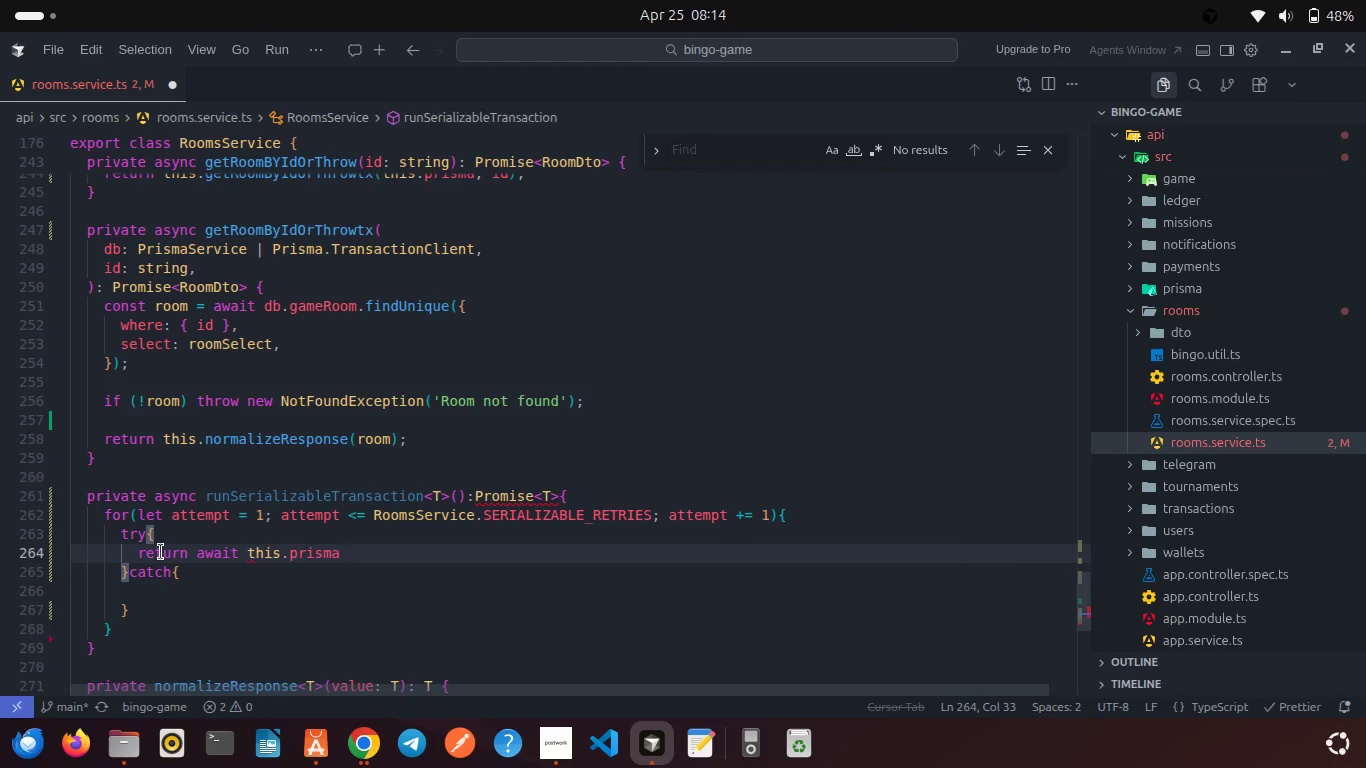 
type(.$tr)
 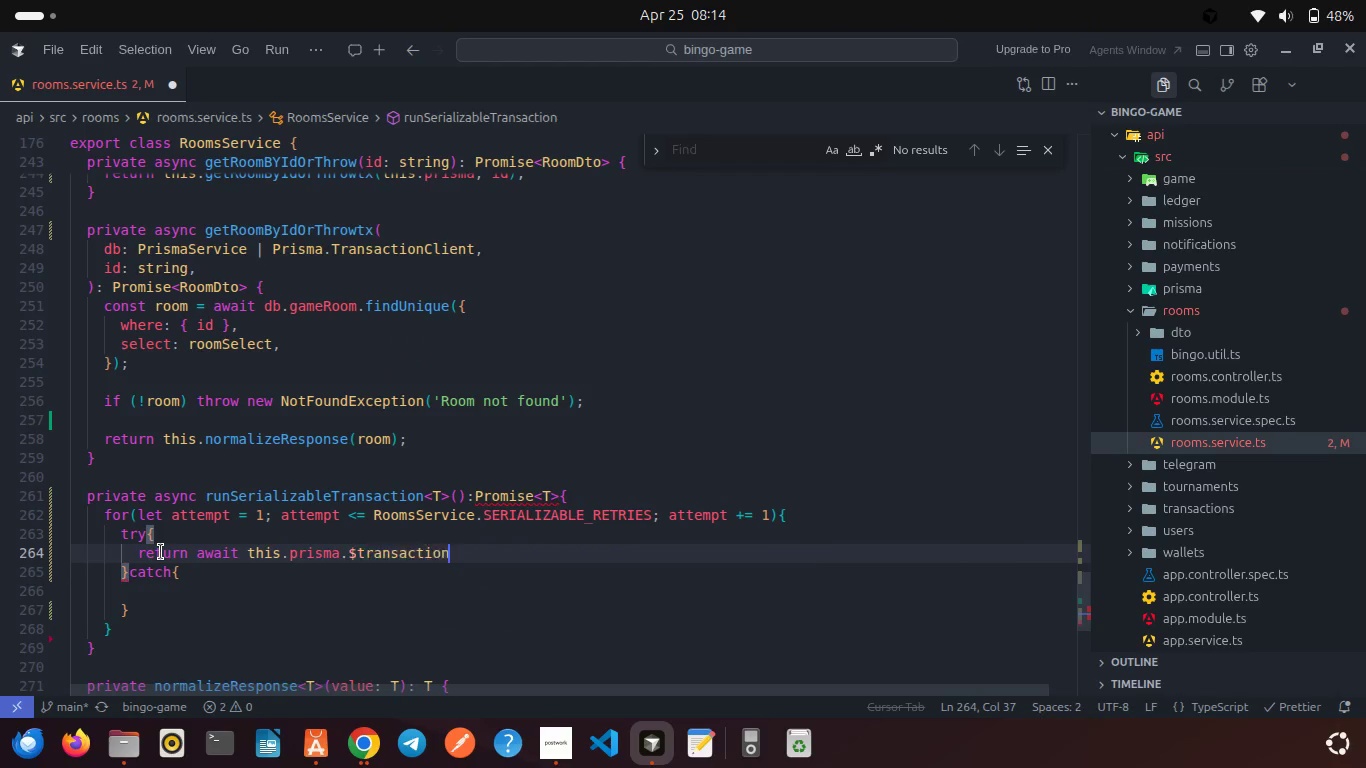 
 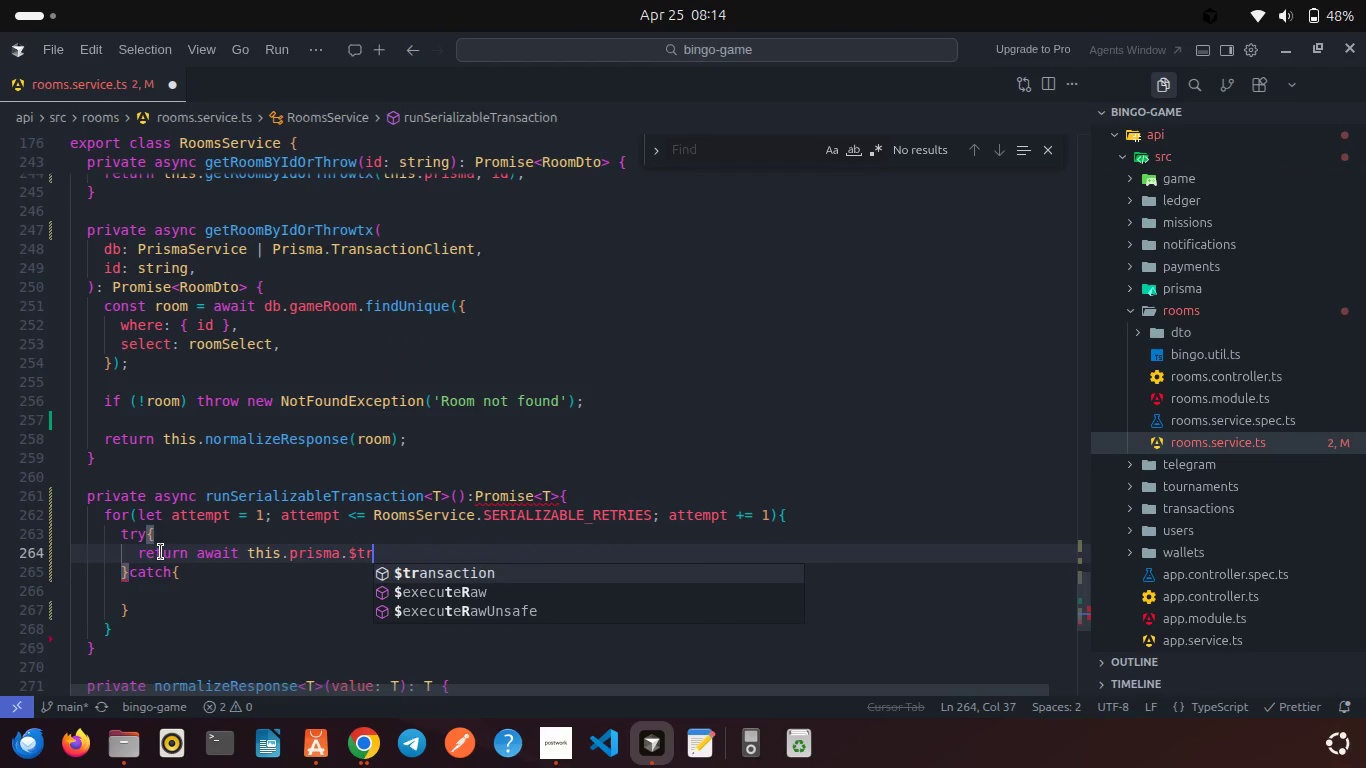 
key(Enter)
 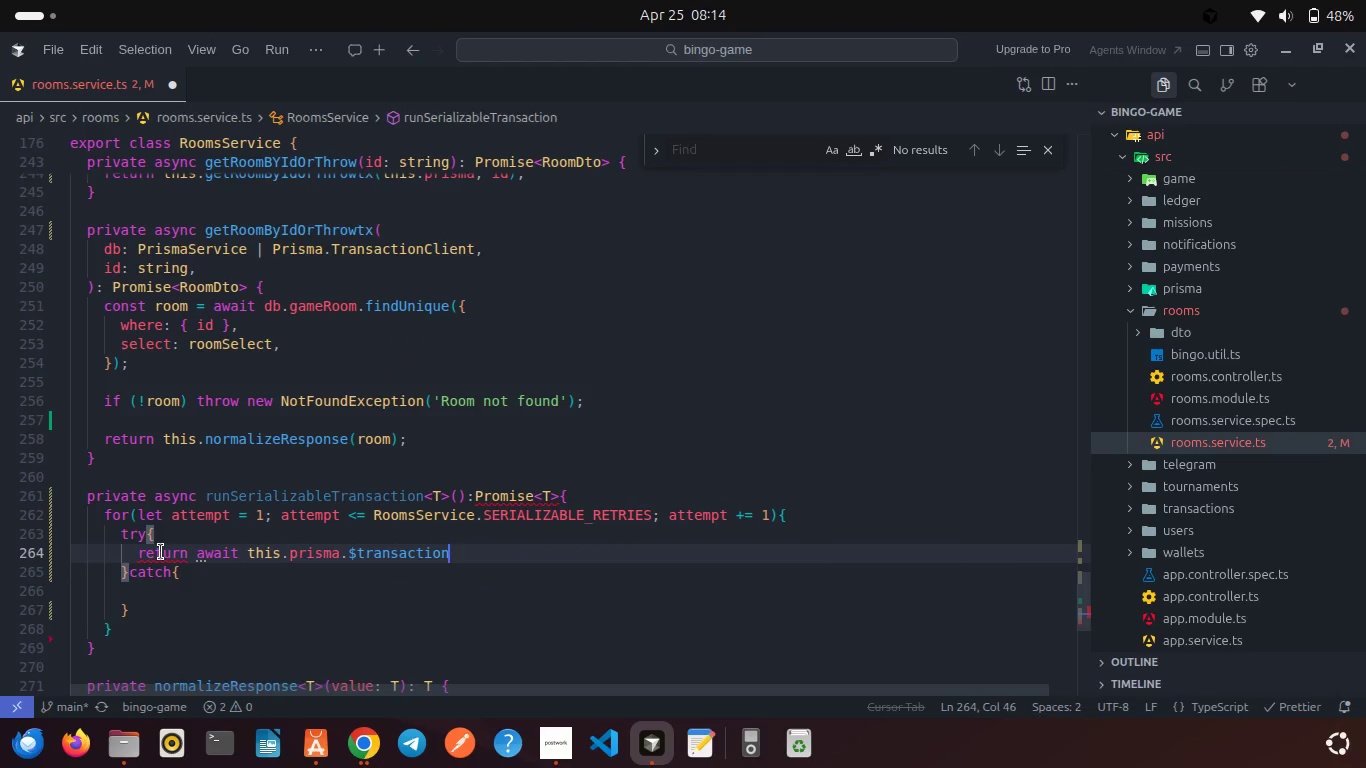 
type((opera)
 